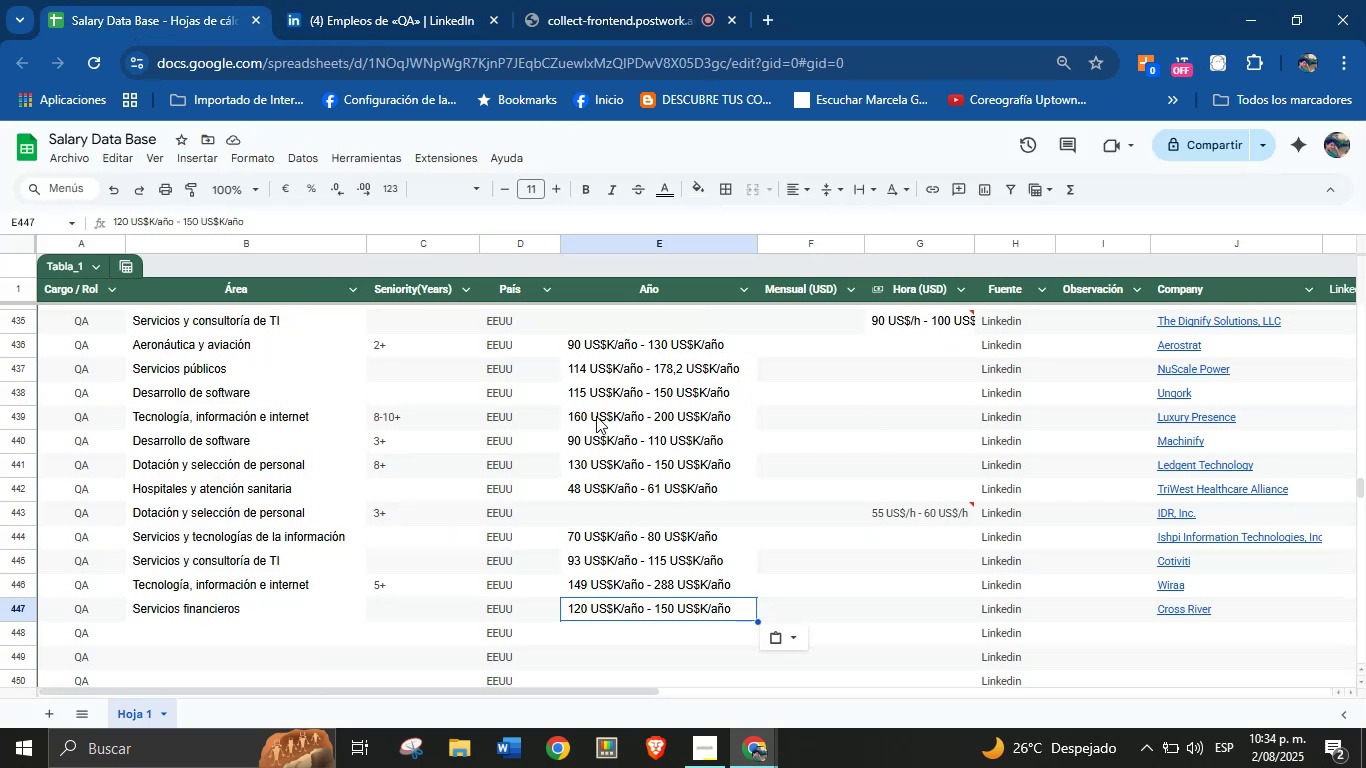 
scroll: coordinate [405, 525], scroll_direction: down, amount: 2.0
 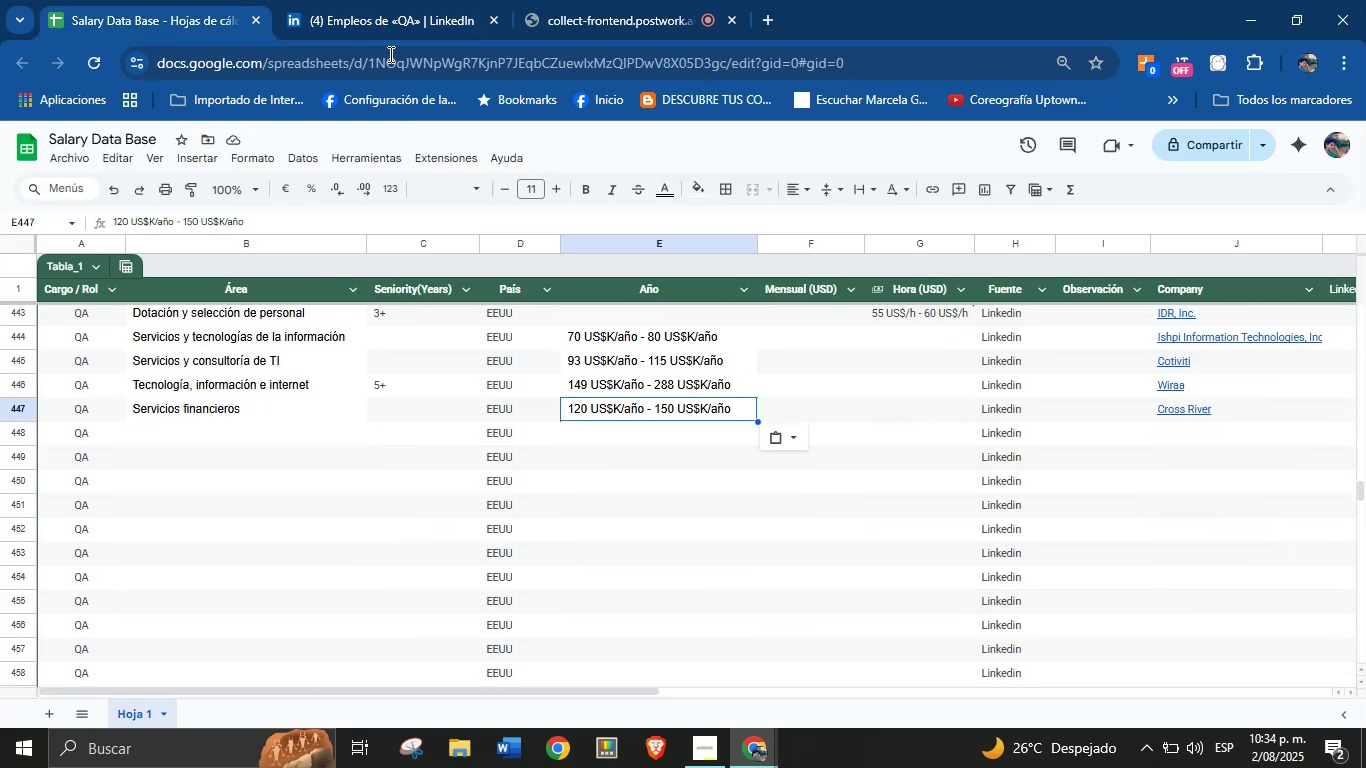 
left_click([382, 0])
 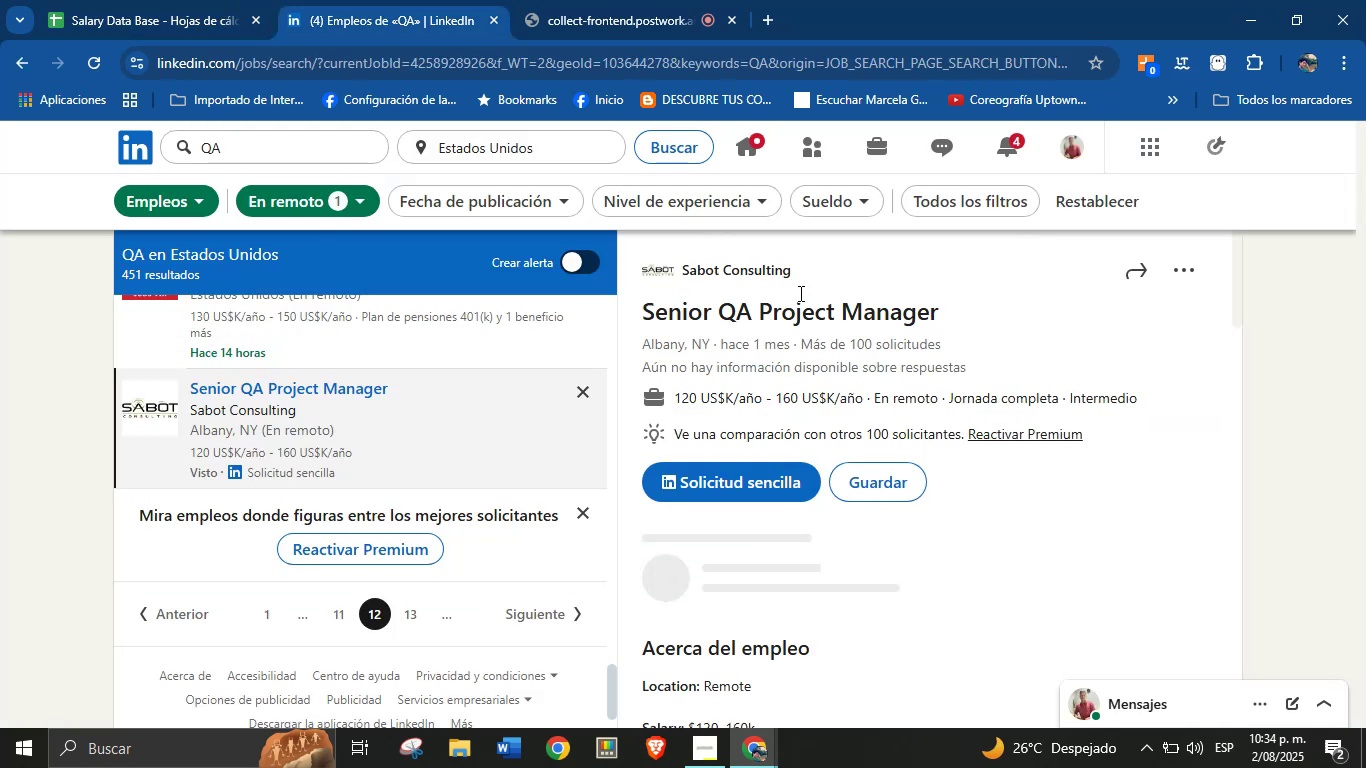 
left_click_drag(start_coordinate=[799, 273], to_coordinate=[684, 269])
 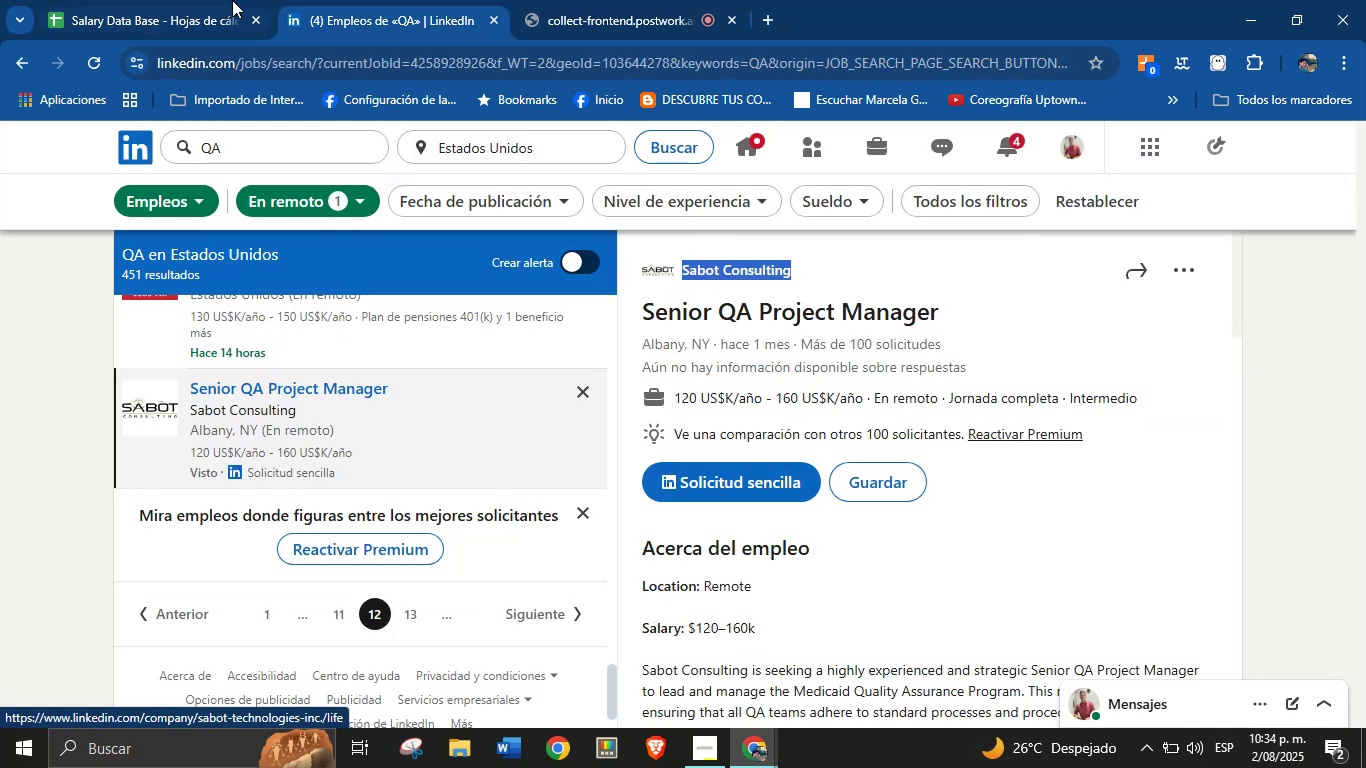 
key(Control+C)
 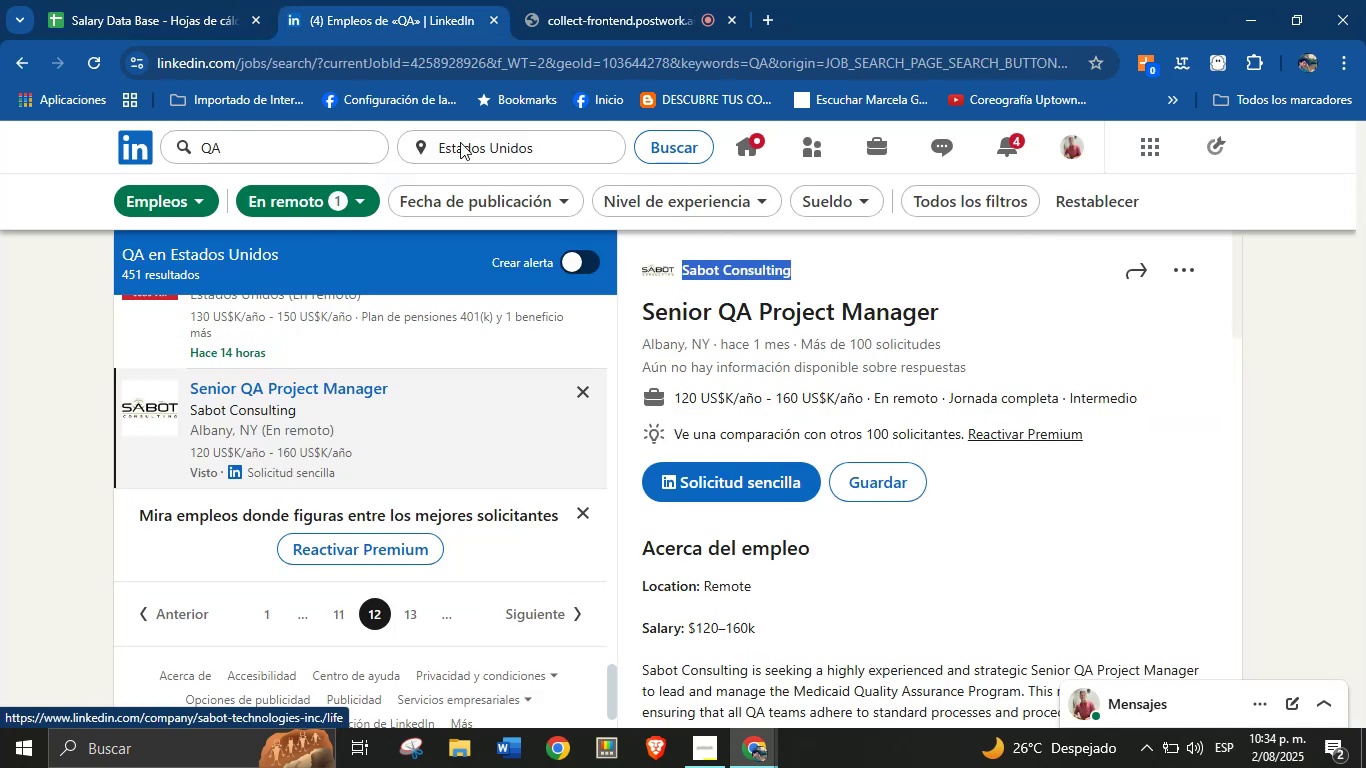 
left_click_drag(start_coordinate=[231, 0], to_coordinate=[224, 0])
 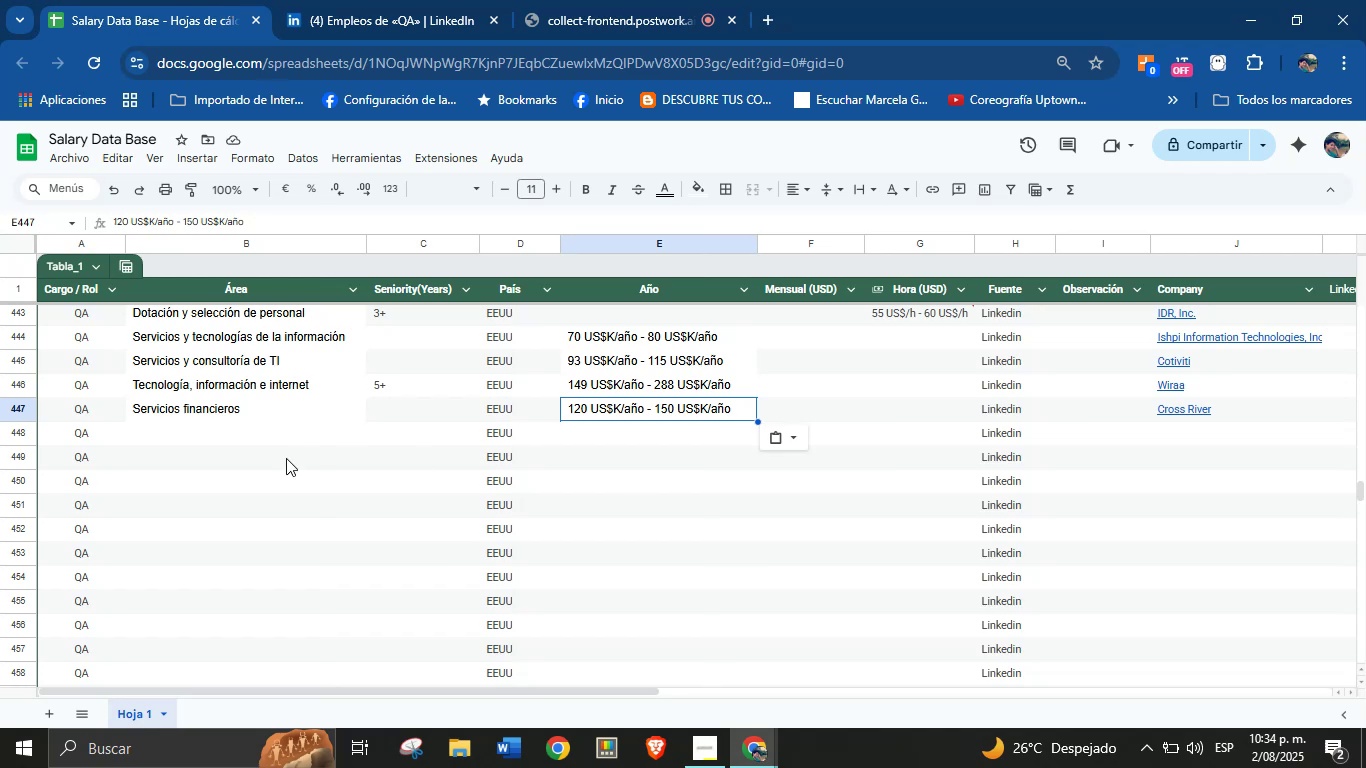 
left_click([216, 436])
 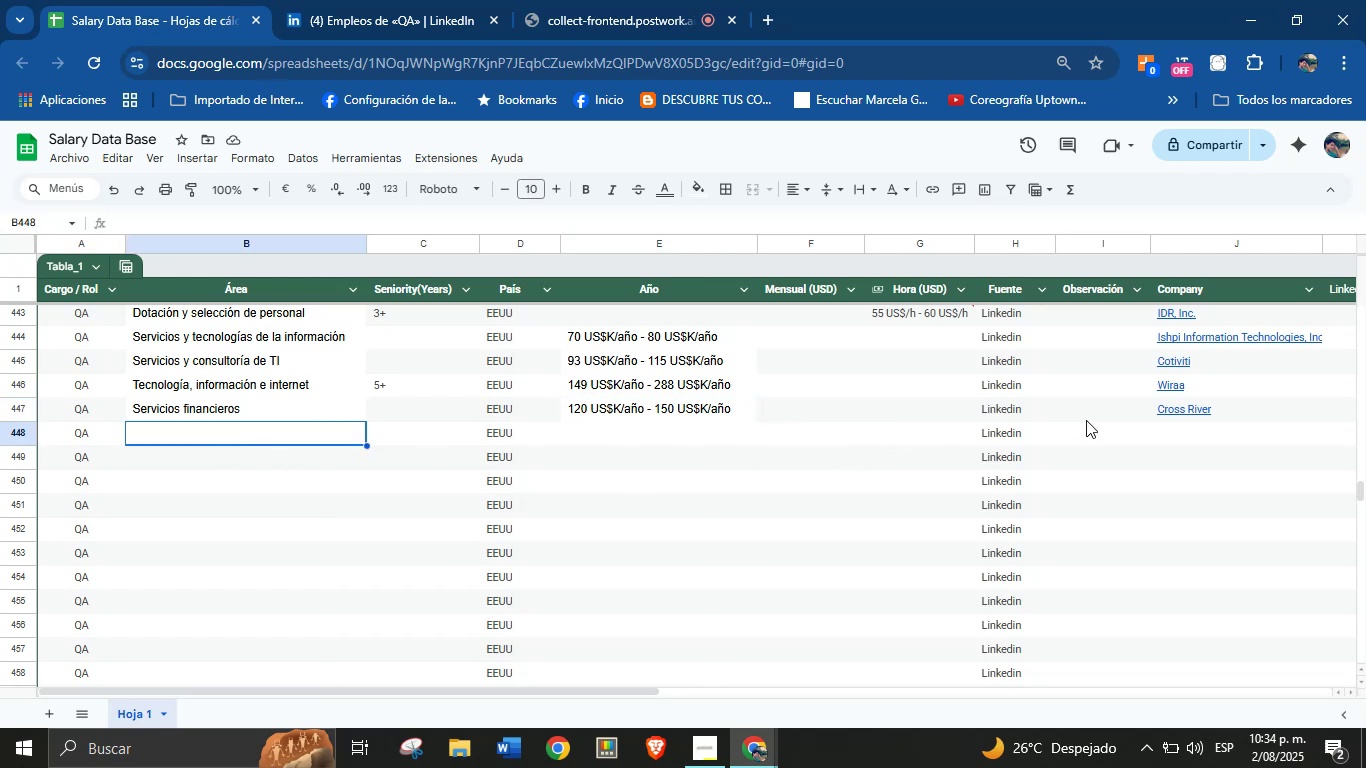 
left_click([1178, 441])
 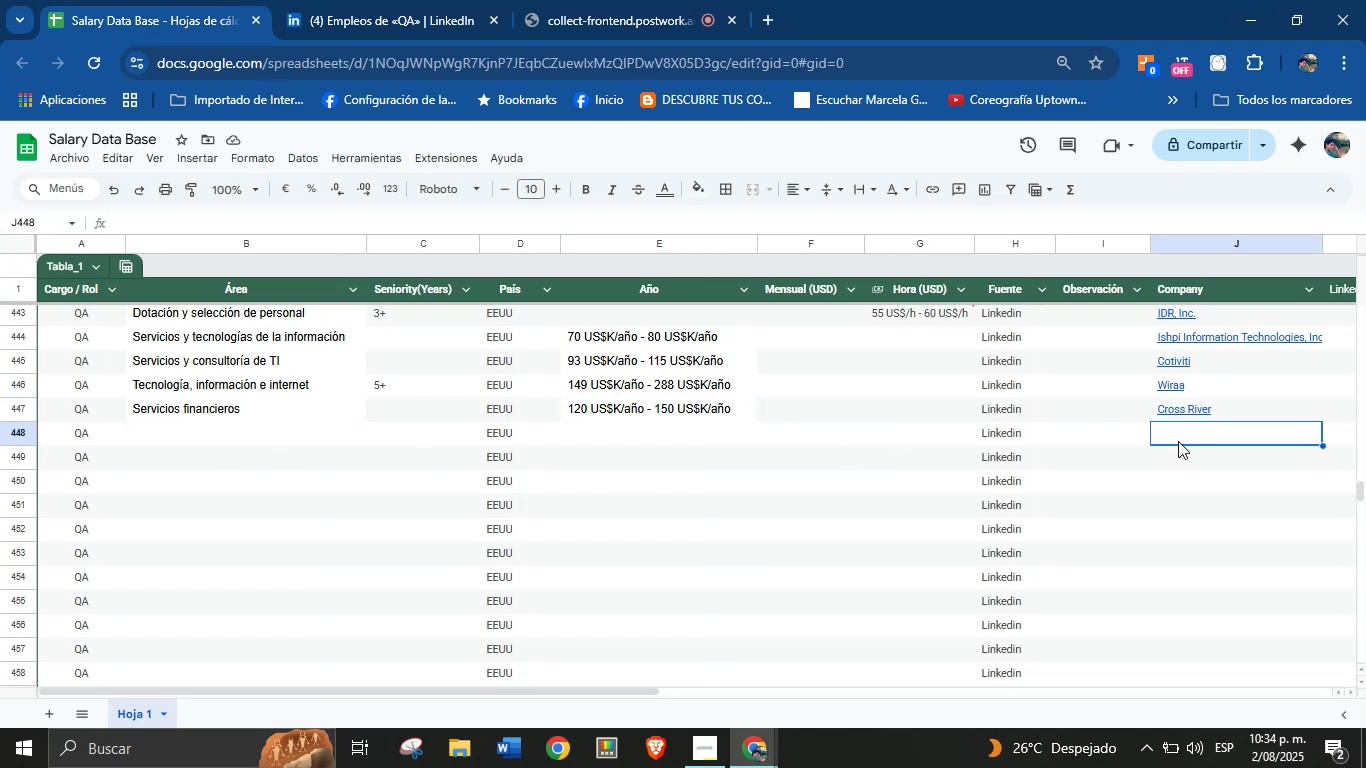 
key(Control+V)
 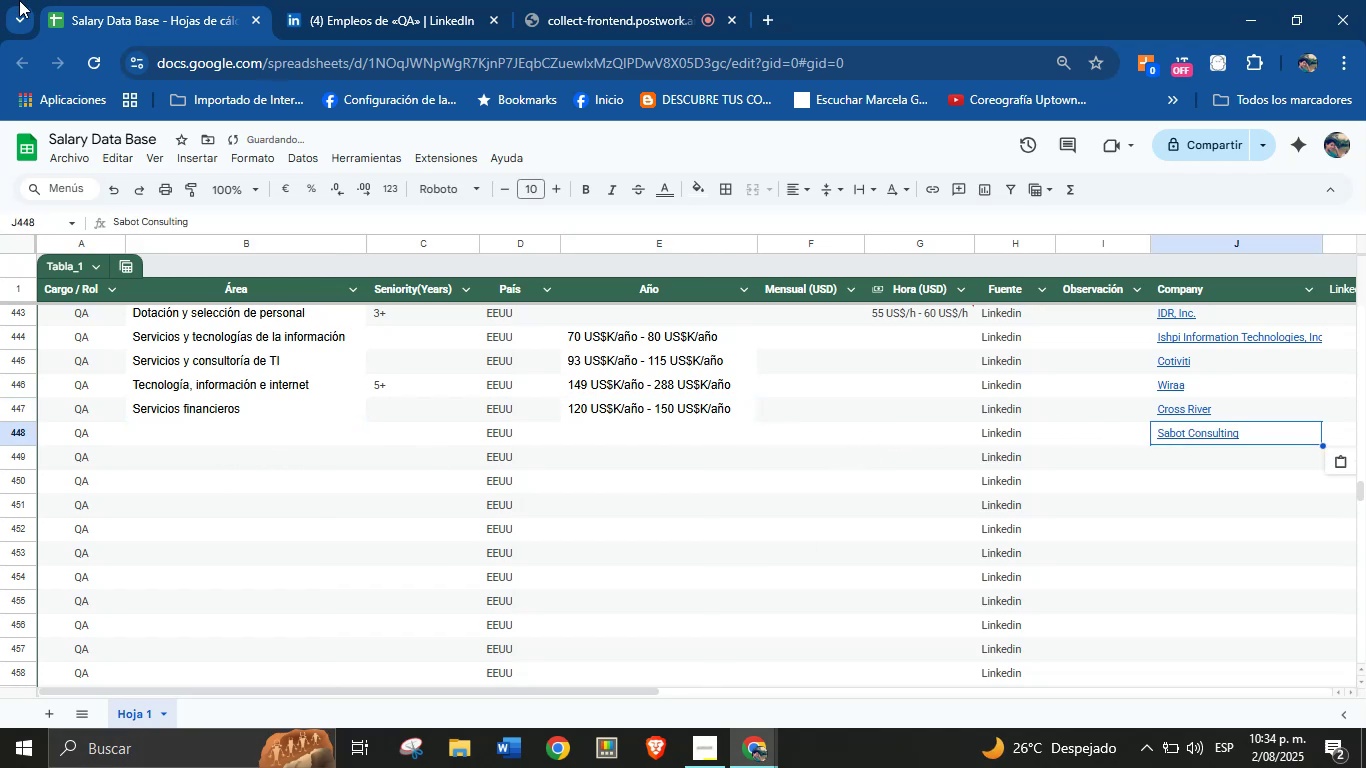 
left_click([318, 0])
 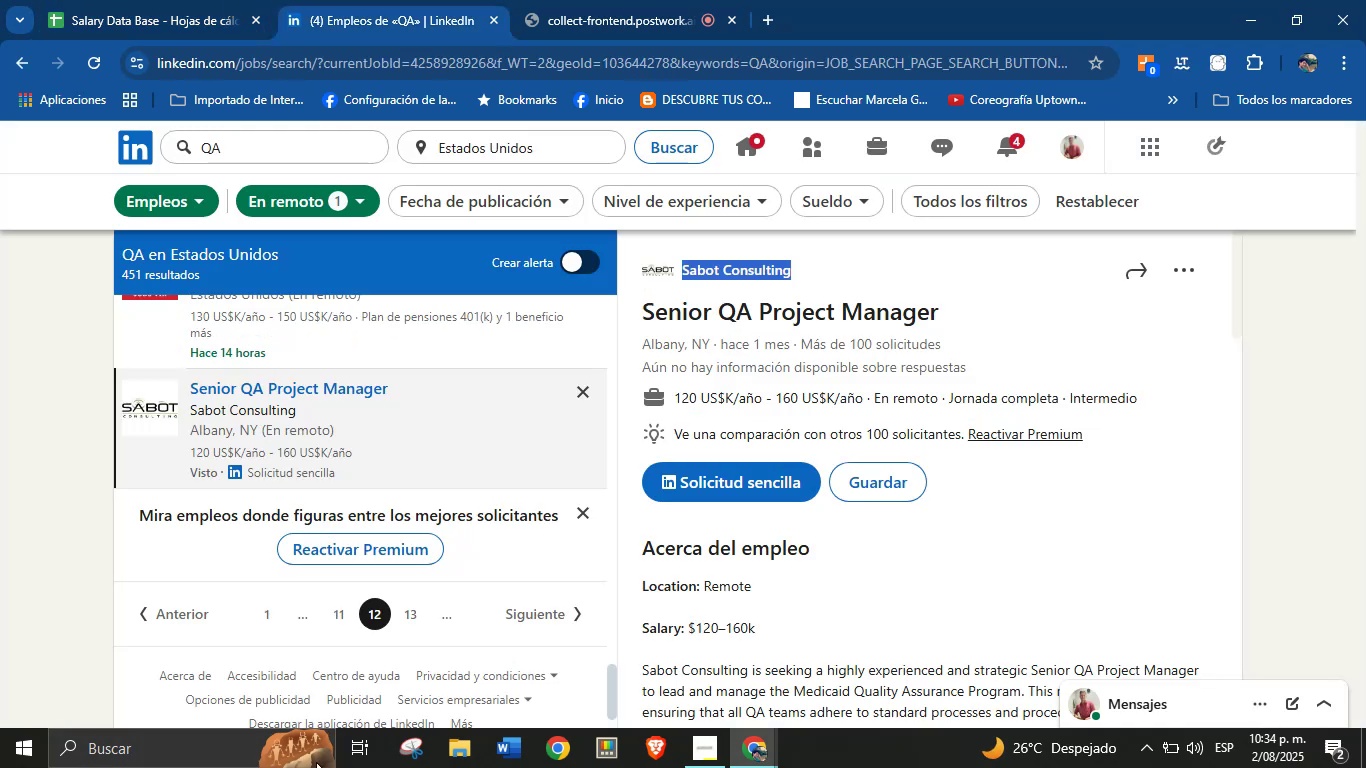 
scroll: coordinate [810, 593], scroll_direction: down, amount: 25.0
 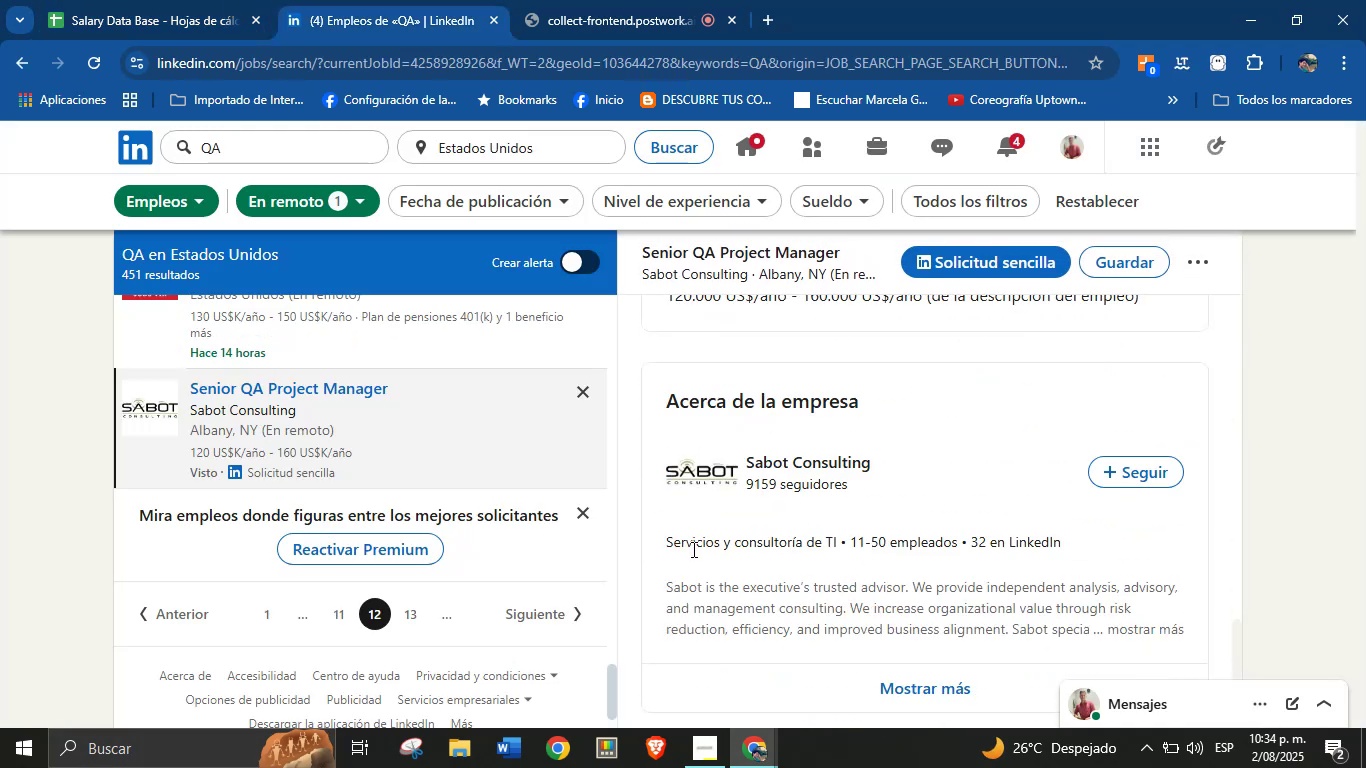 
left_click_drag(start_coordinate=[662, 544], to_coordinate=[844, 550])
 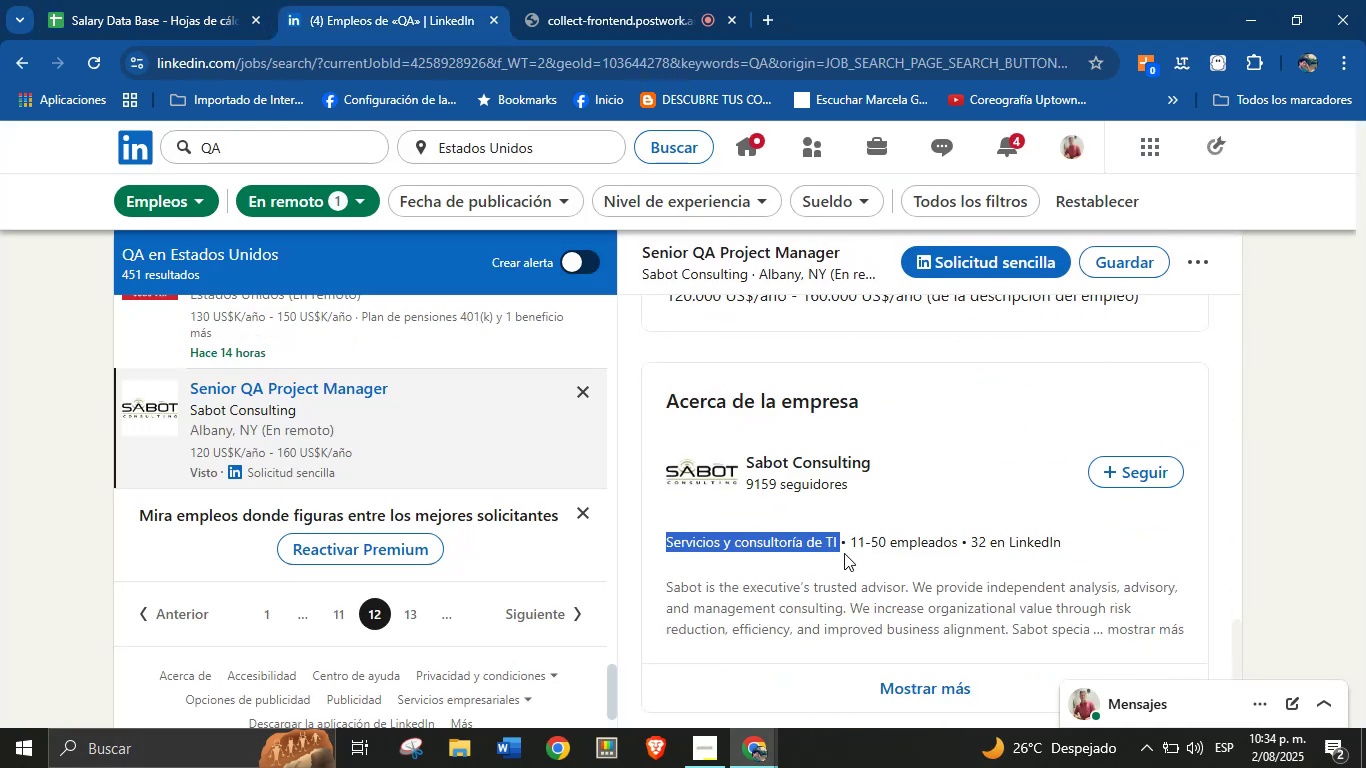 
key(Control+C)
 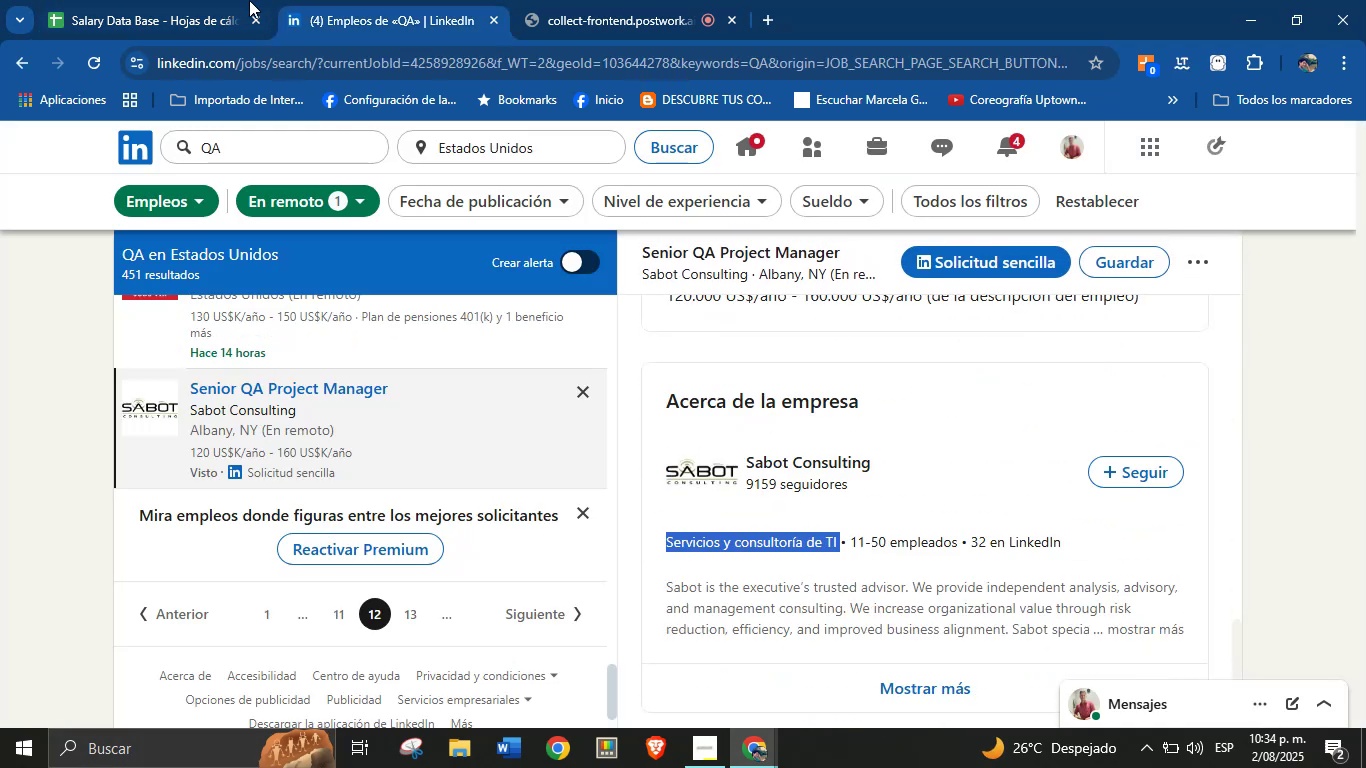 
left_click([245, 0])
 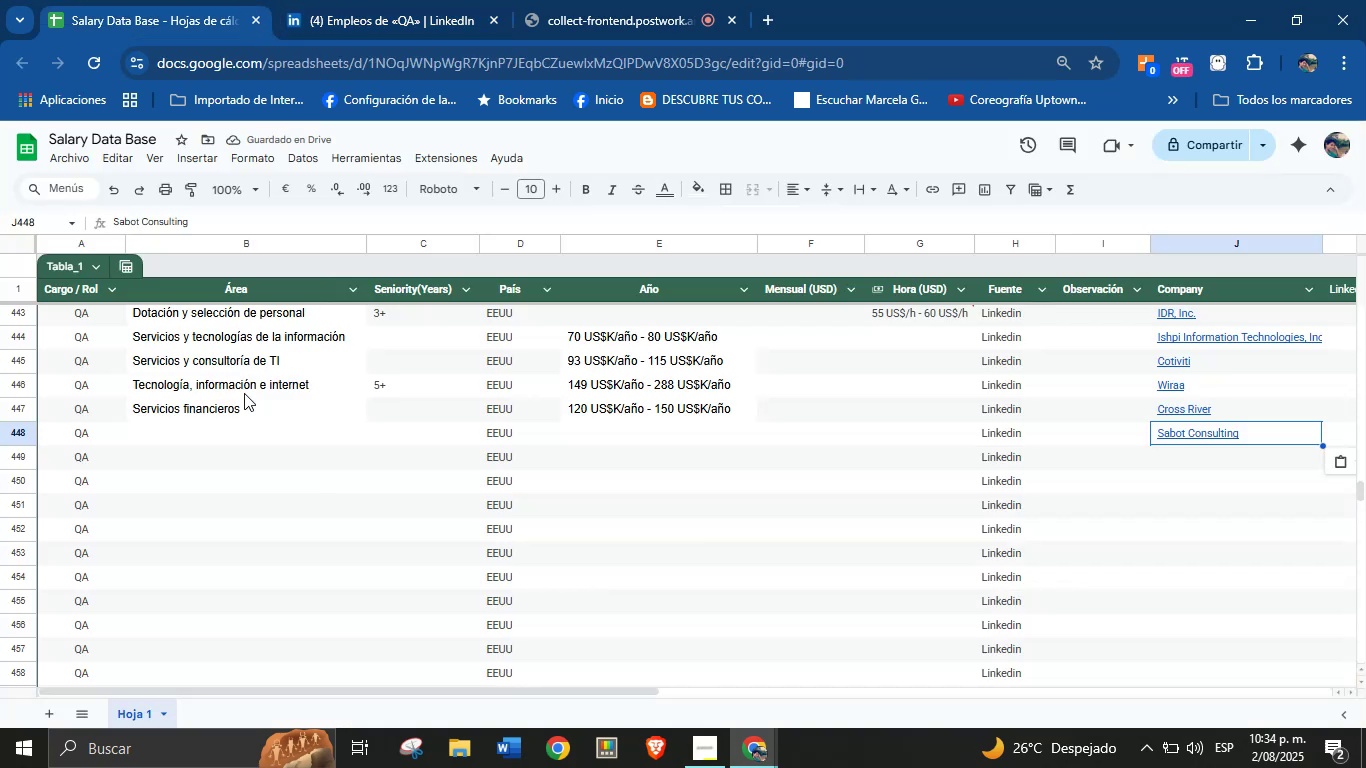 
left_click([202, 425])
 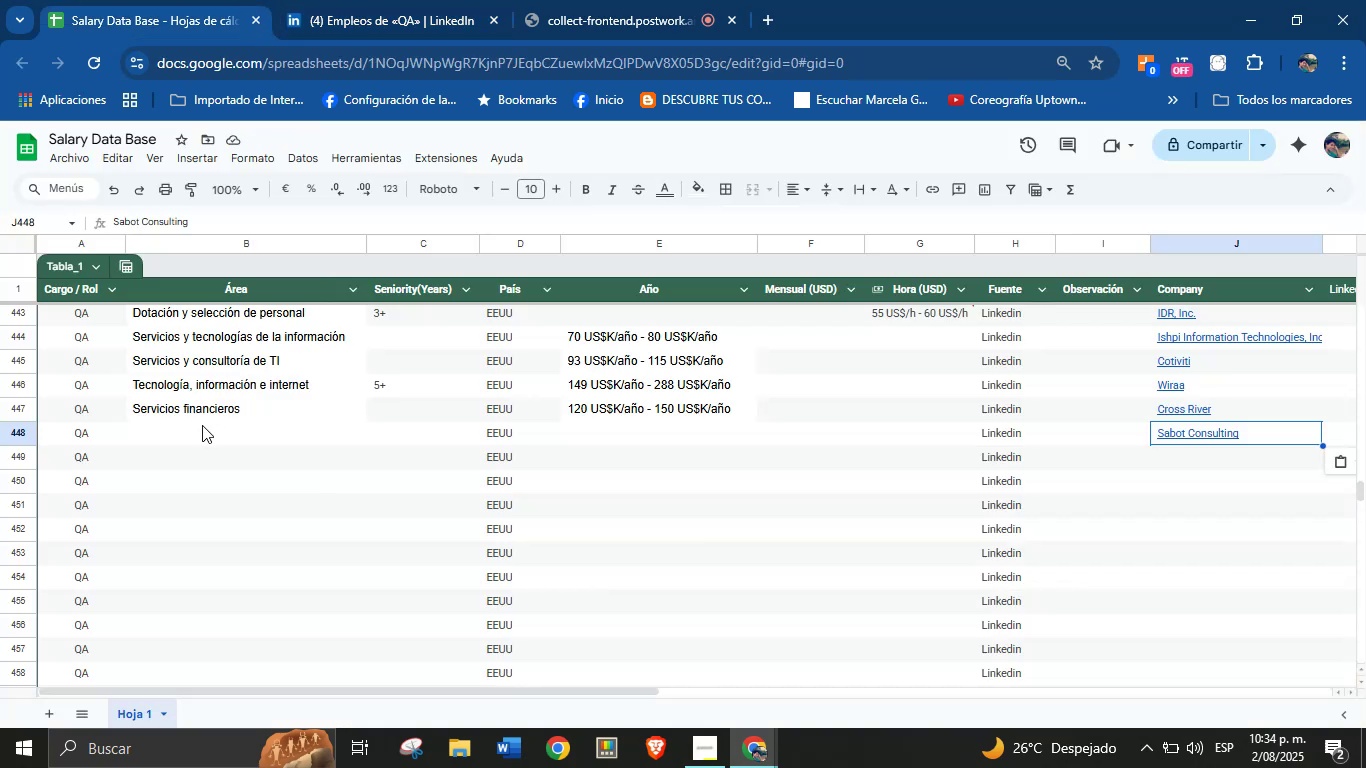 
key(Control+V)
 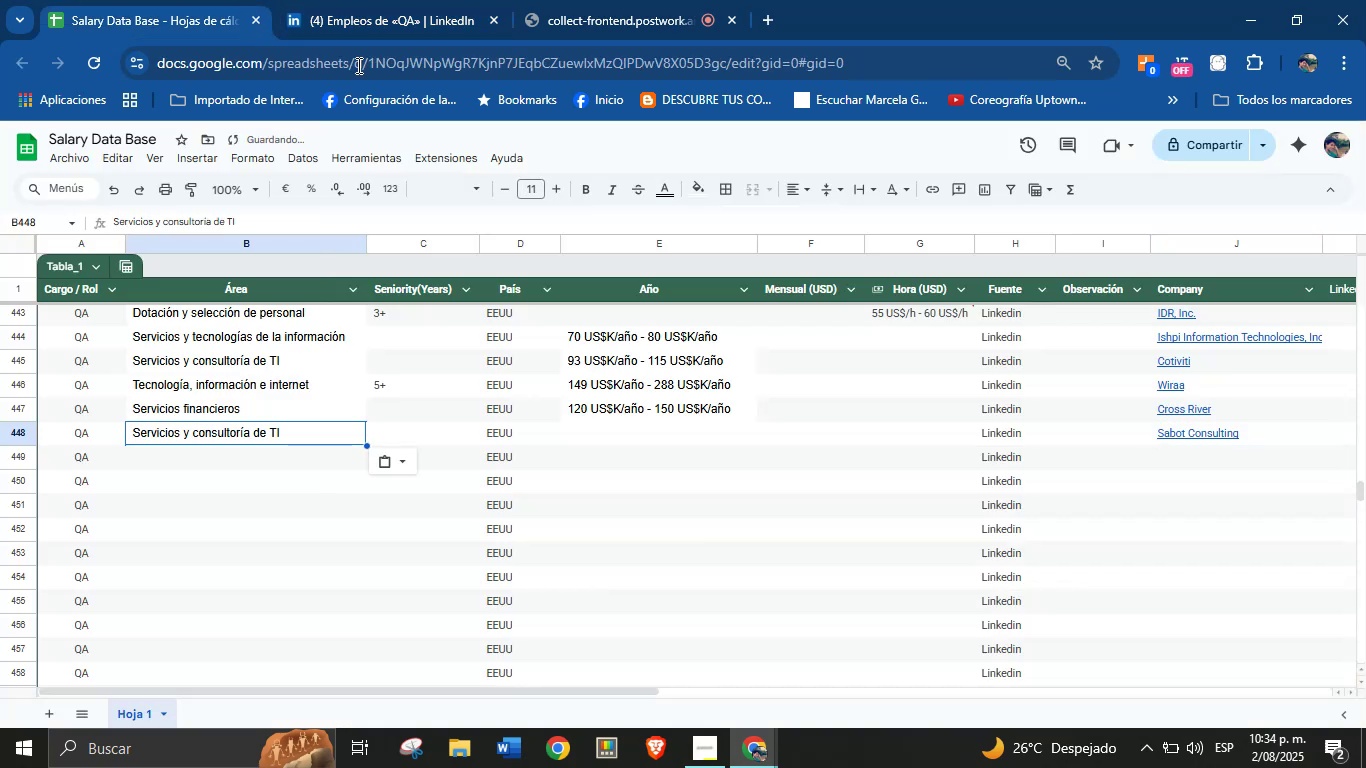 
left_click([357, 0])
 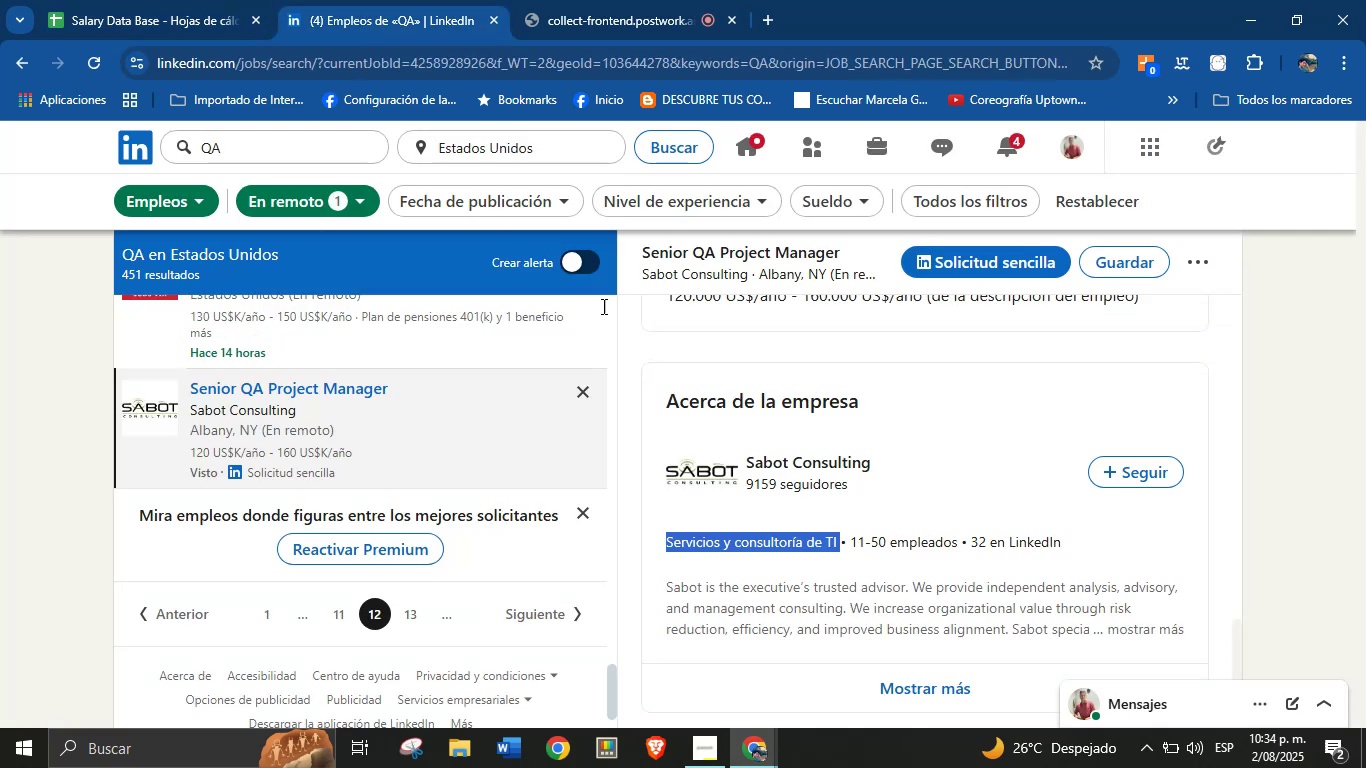 
scroll: coordinate [788, 602], scroll_direction: up, amount: 27.0
 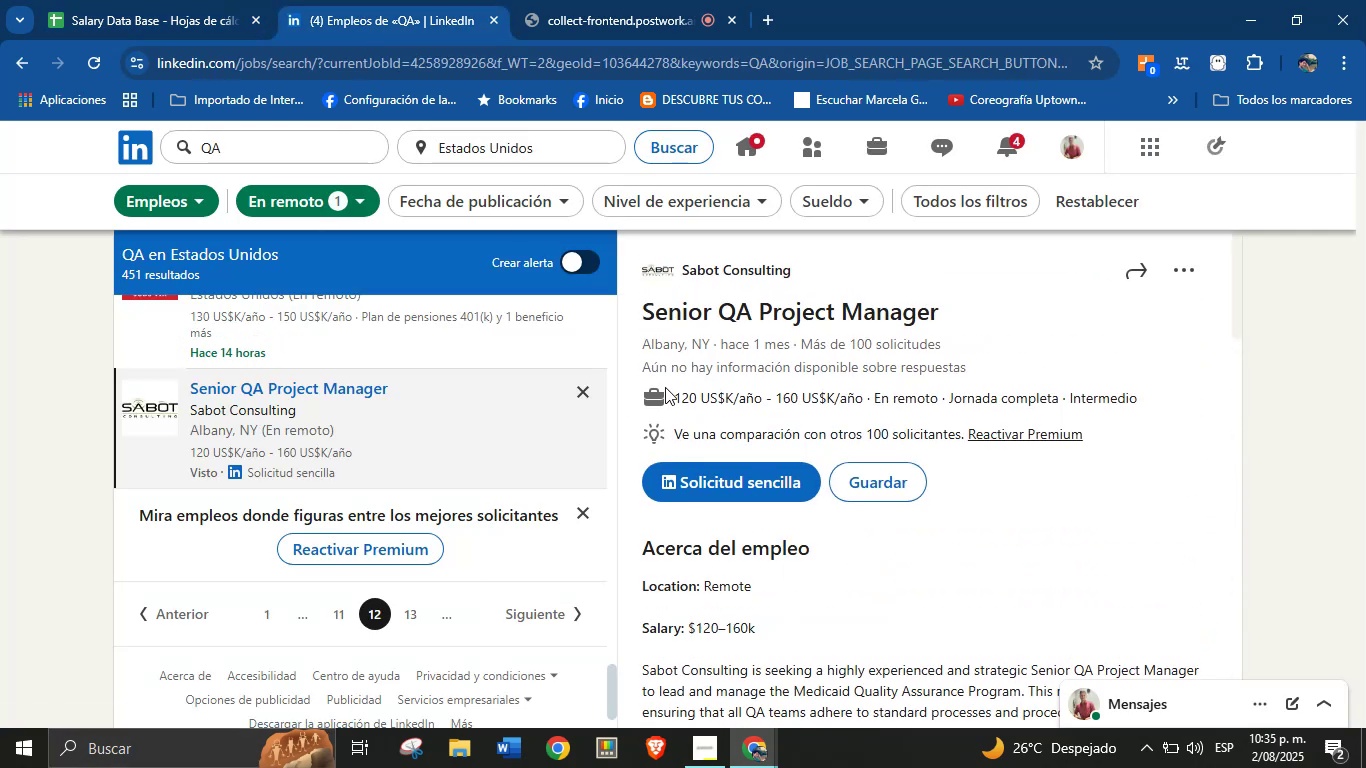 
left_click_drag(start_coordinate=[675, 395], to_coordinate=[867, 400])
 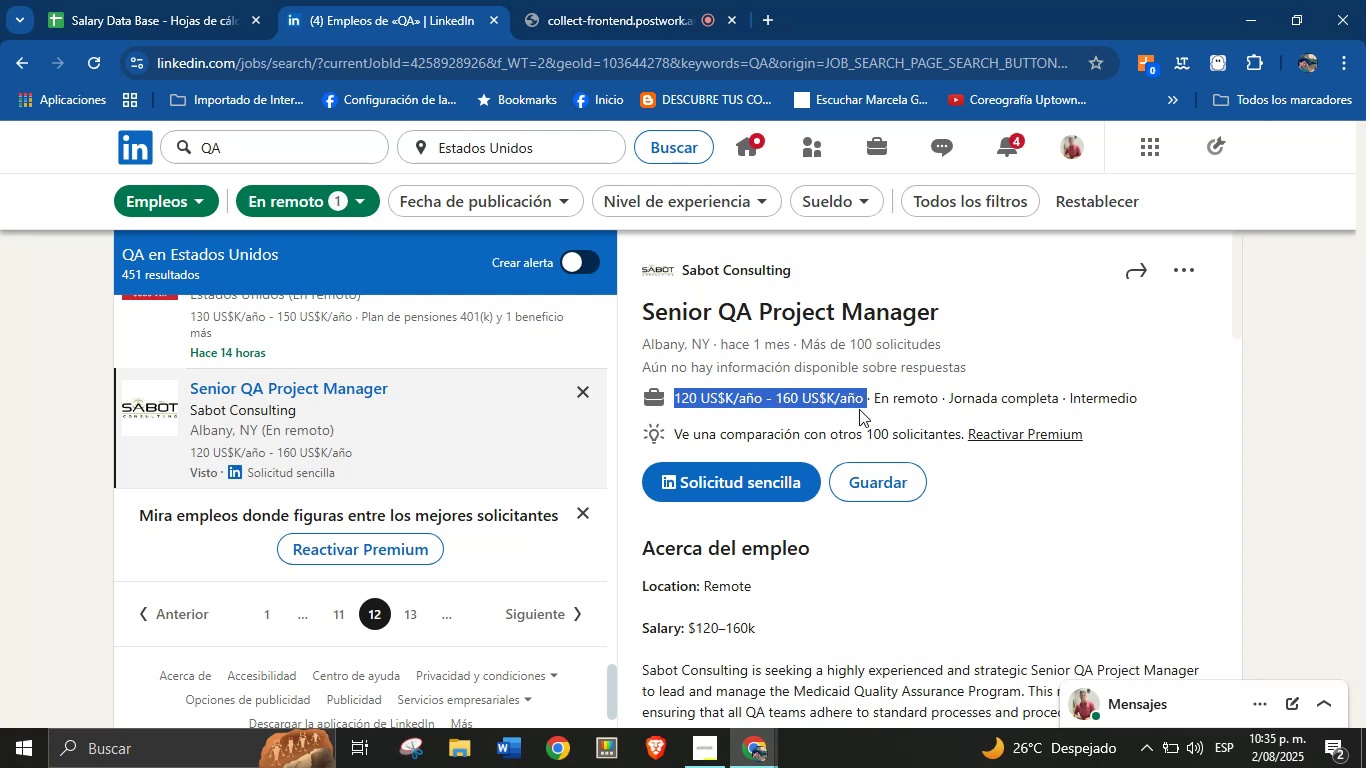 
key(Control+C)
 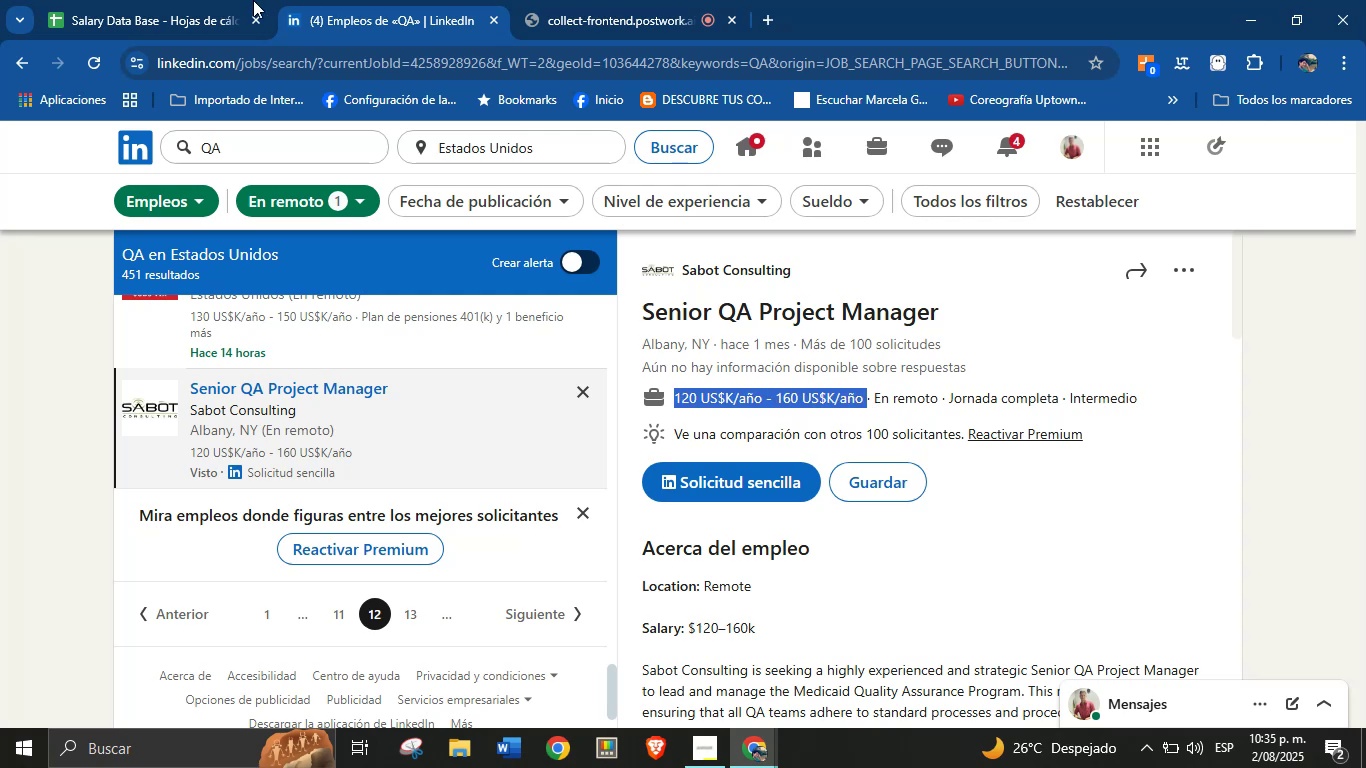 
left_click([244, 0])
 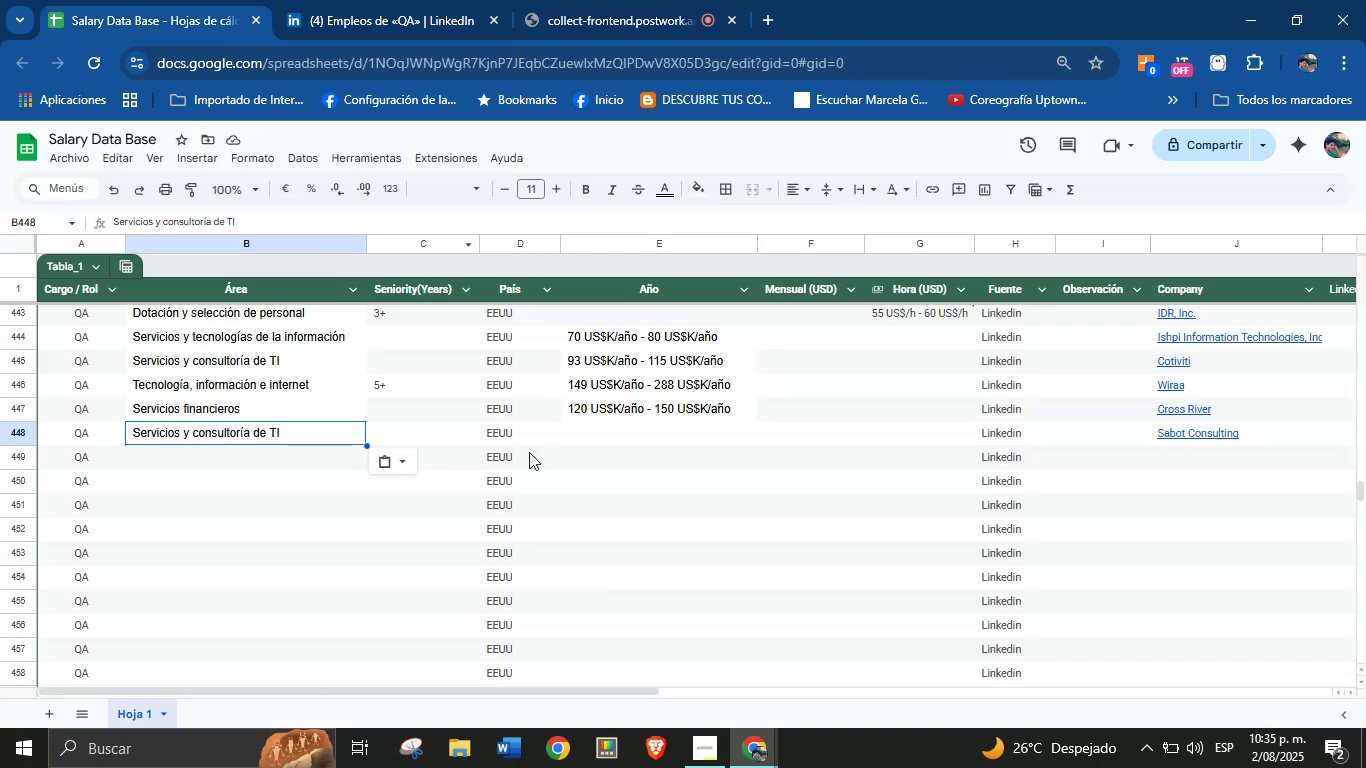 
left_click([439, 436])
 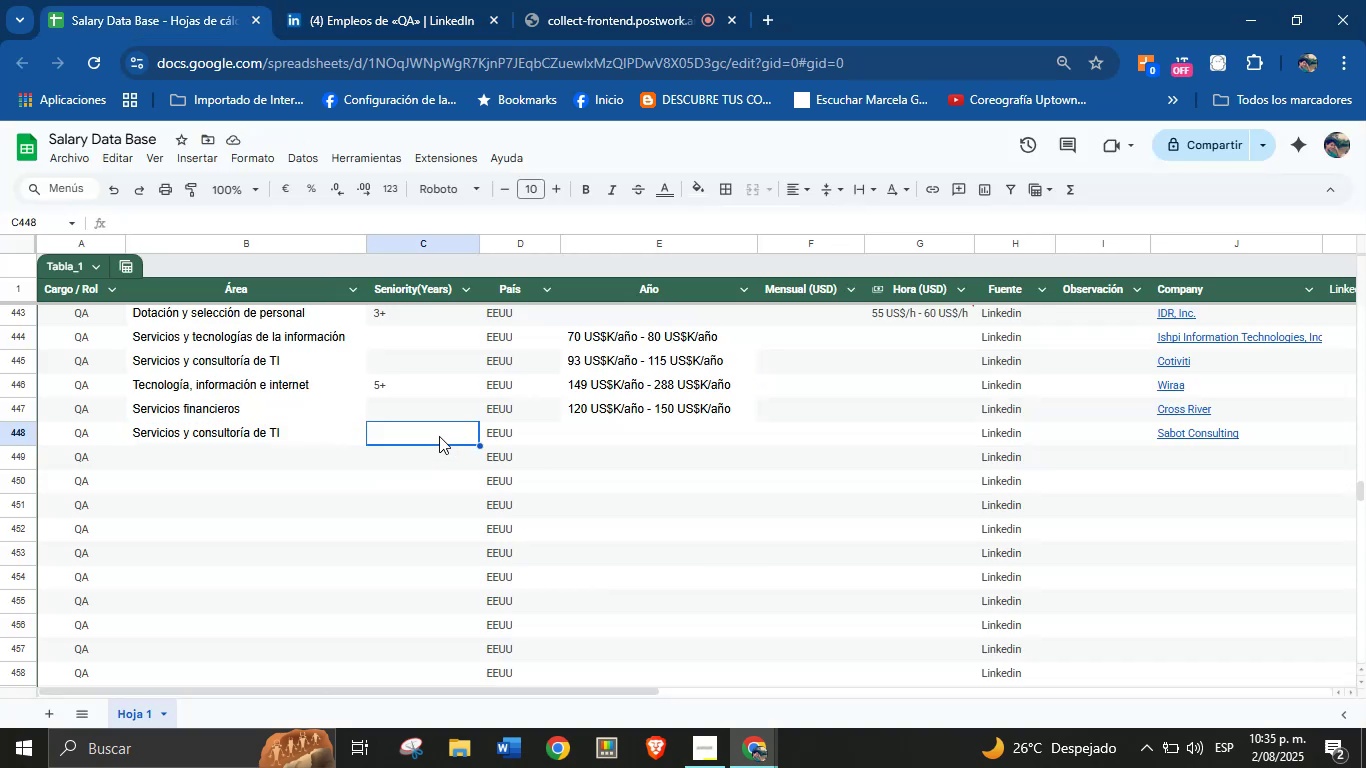 
type(0=)
key(Backspace)
key(Backspace)
type(10=)
 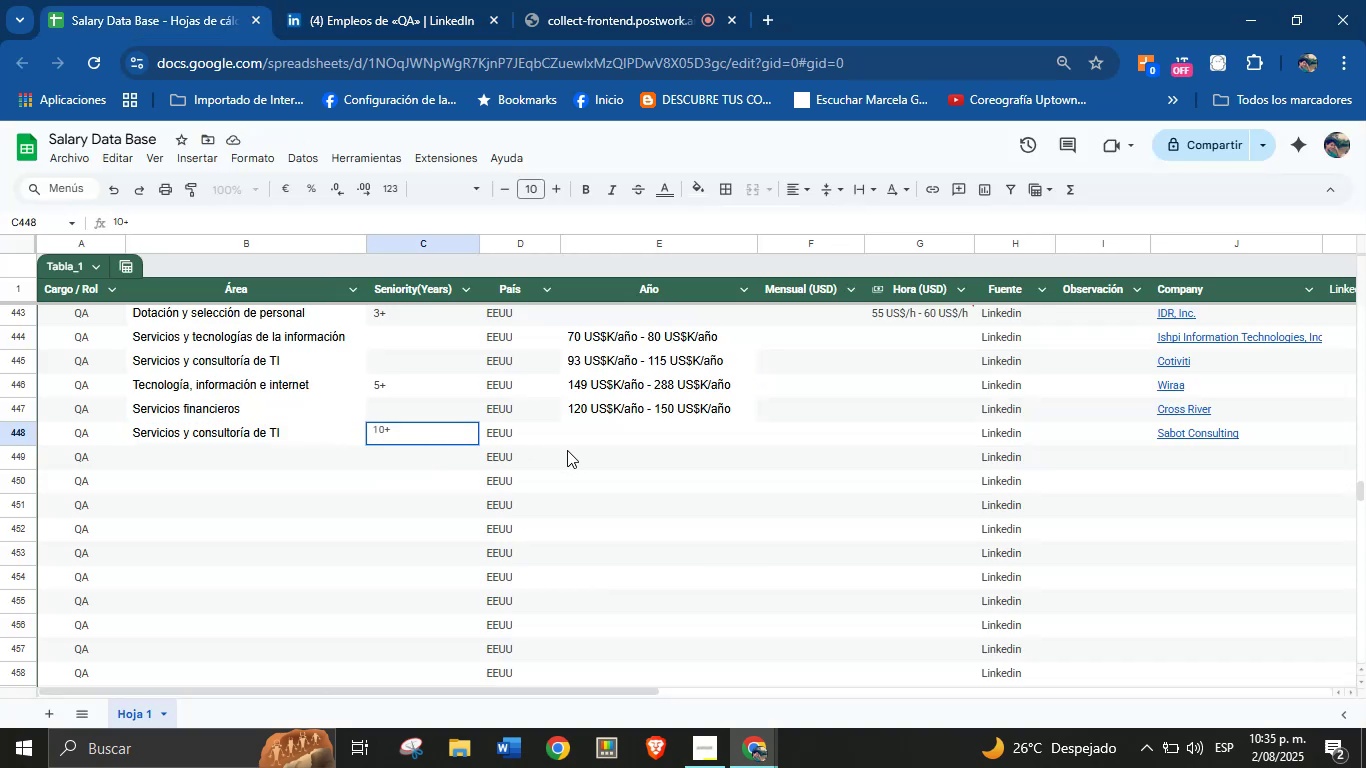 
left_click([603, 439])
 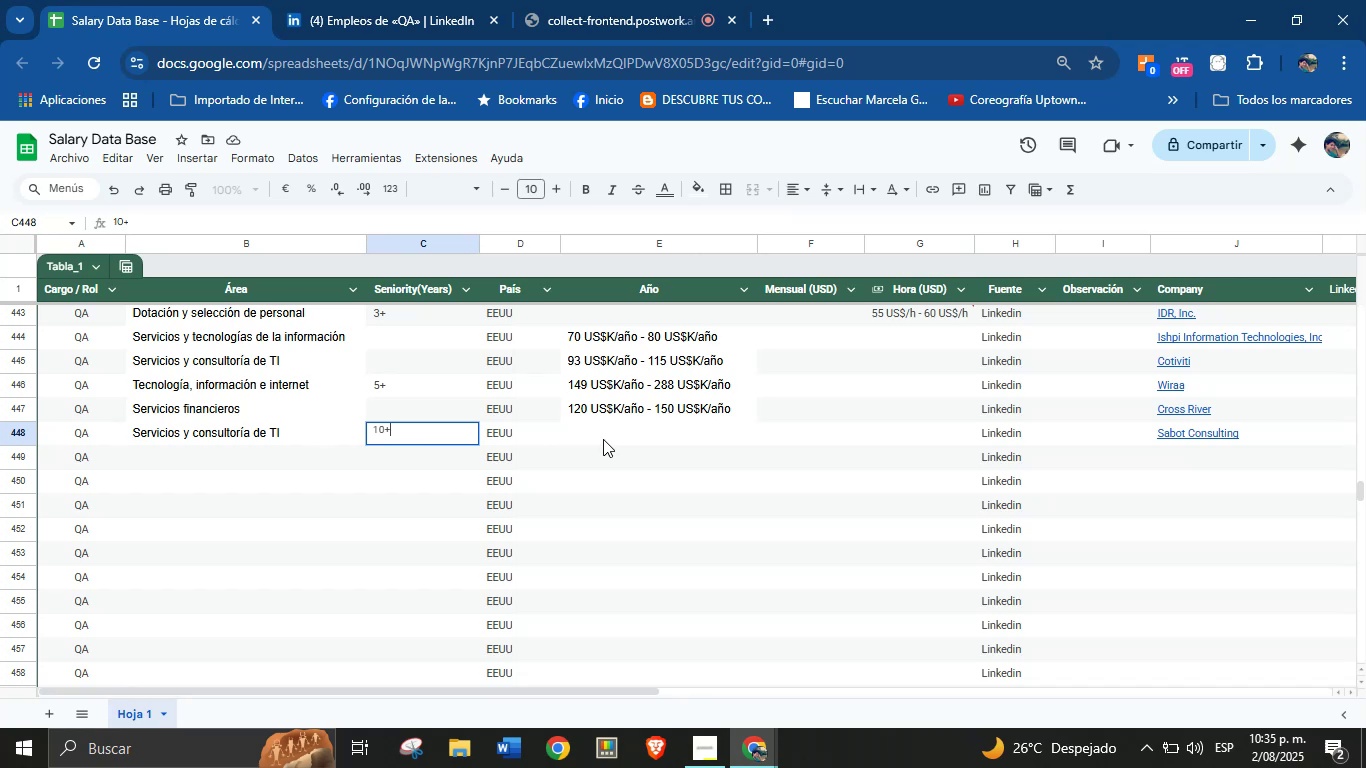 
key(Control+V)
 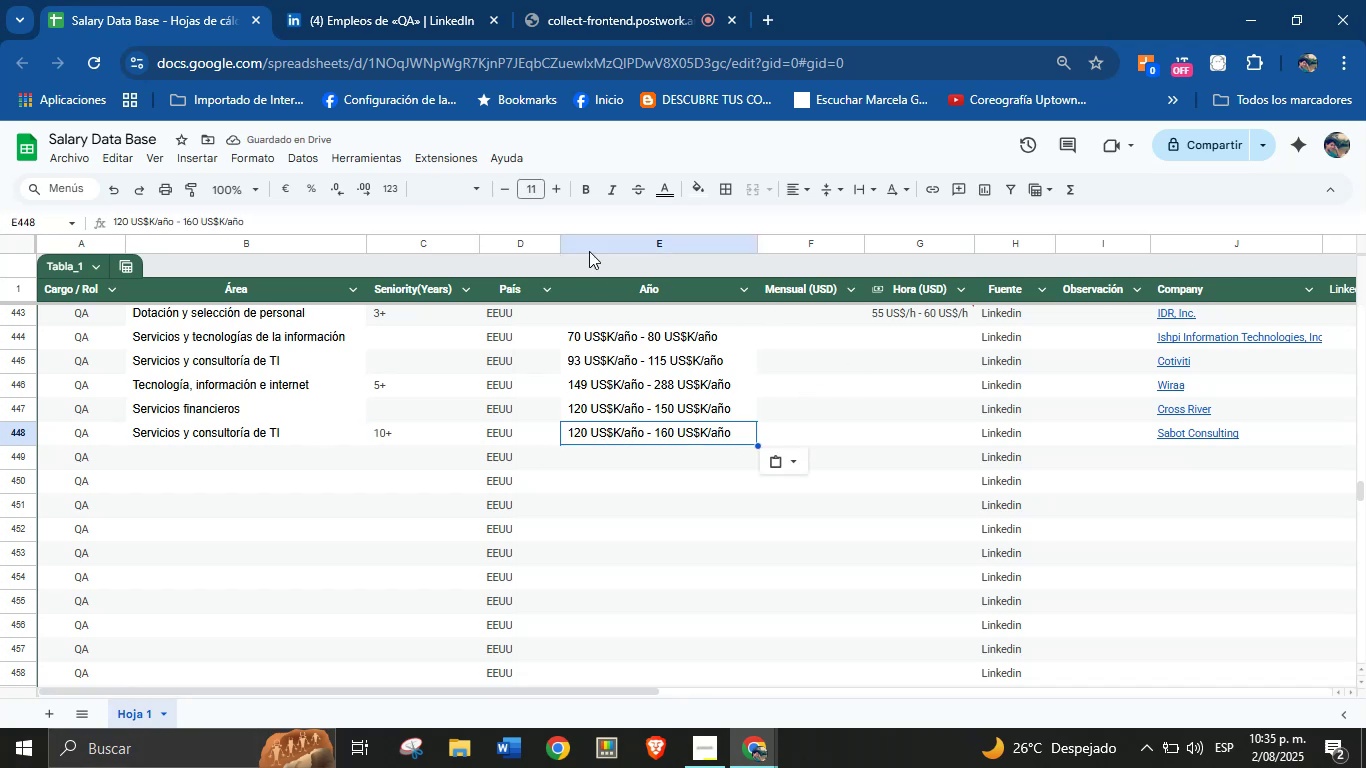 
left_click([434, 0])
 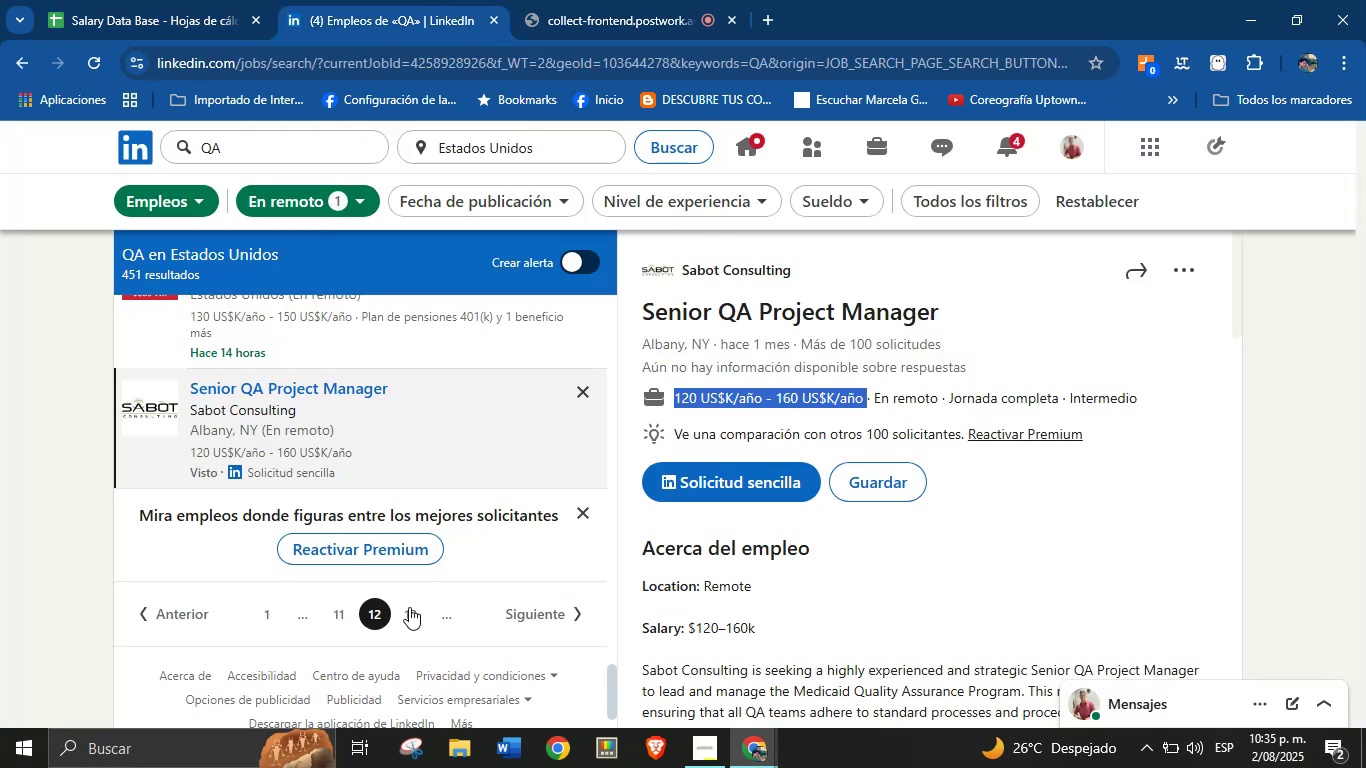 
left_click([402, 614])
 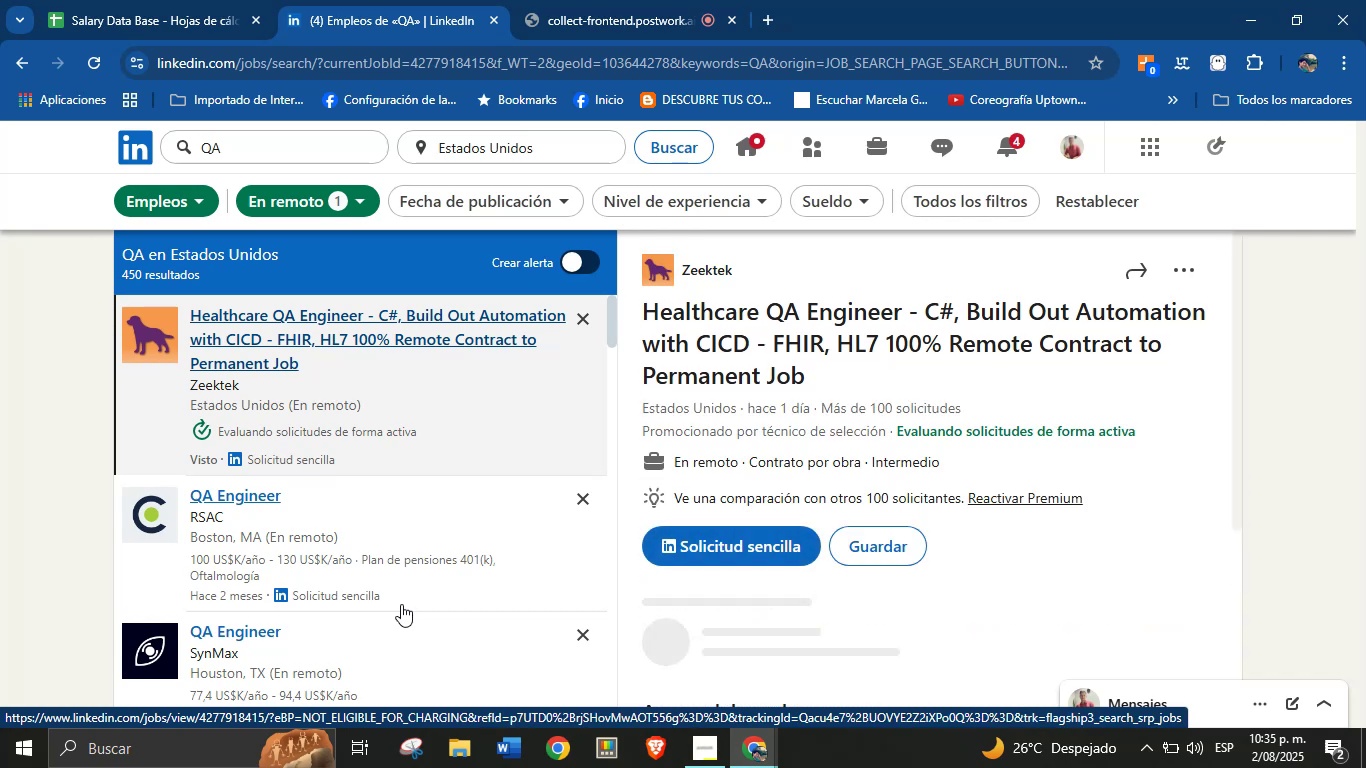 
wait(7.81)
 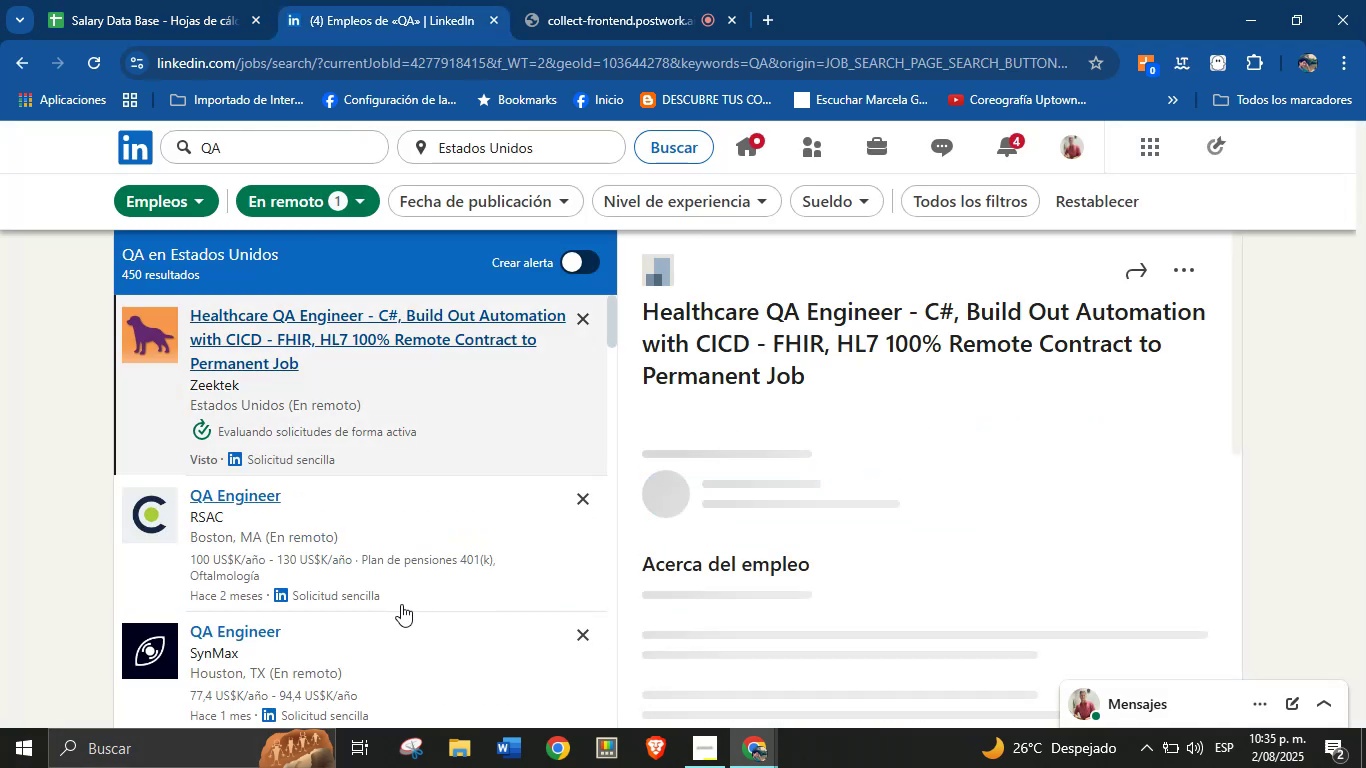 
left_click_drag(start_coordinate=[753, 265], to_coordinate=[678, 275])
 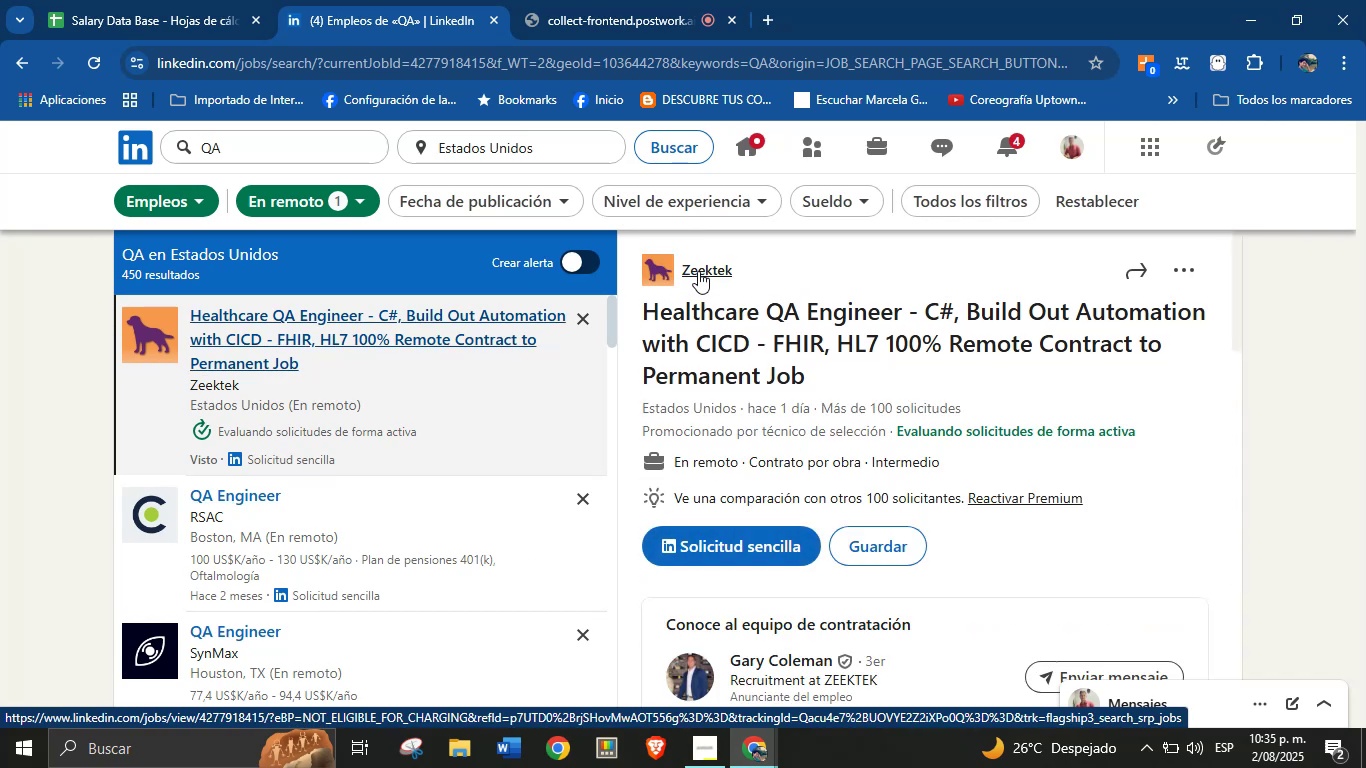 
left_click([758, 264])
 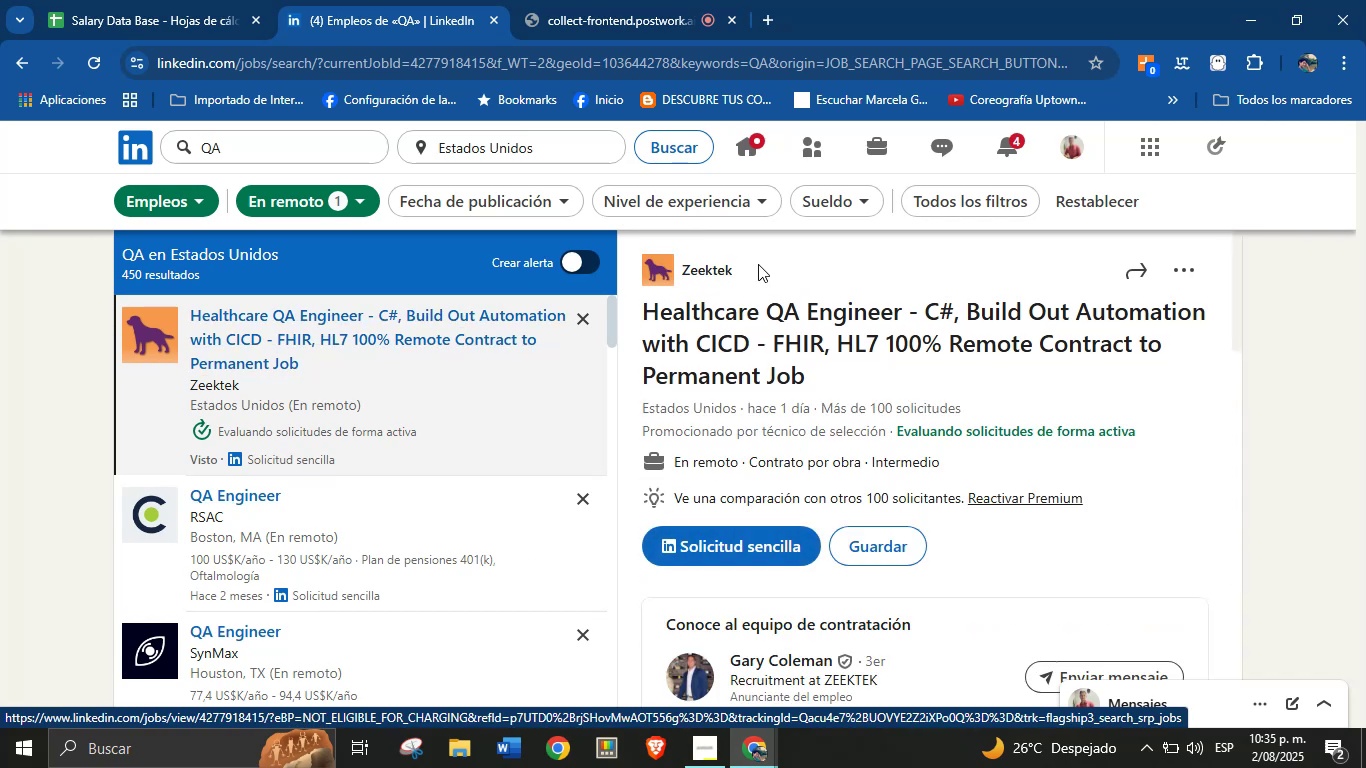 
left_click_drag(start_coordinate=[758, 264], to_coordinate=[695, 272])
 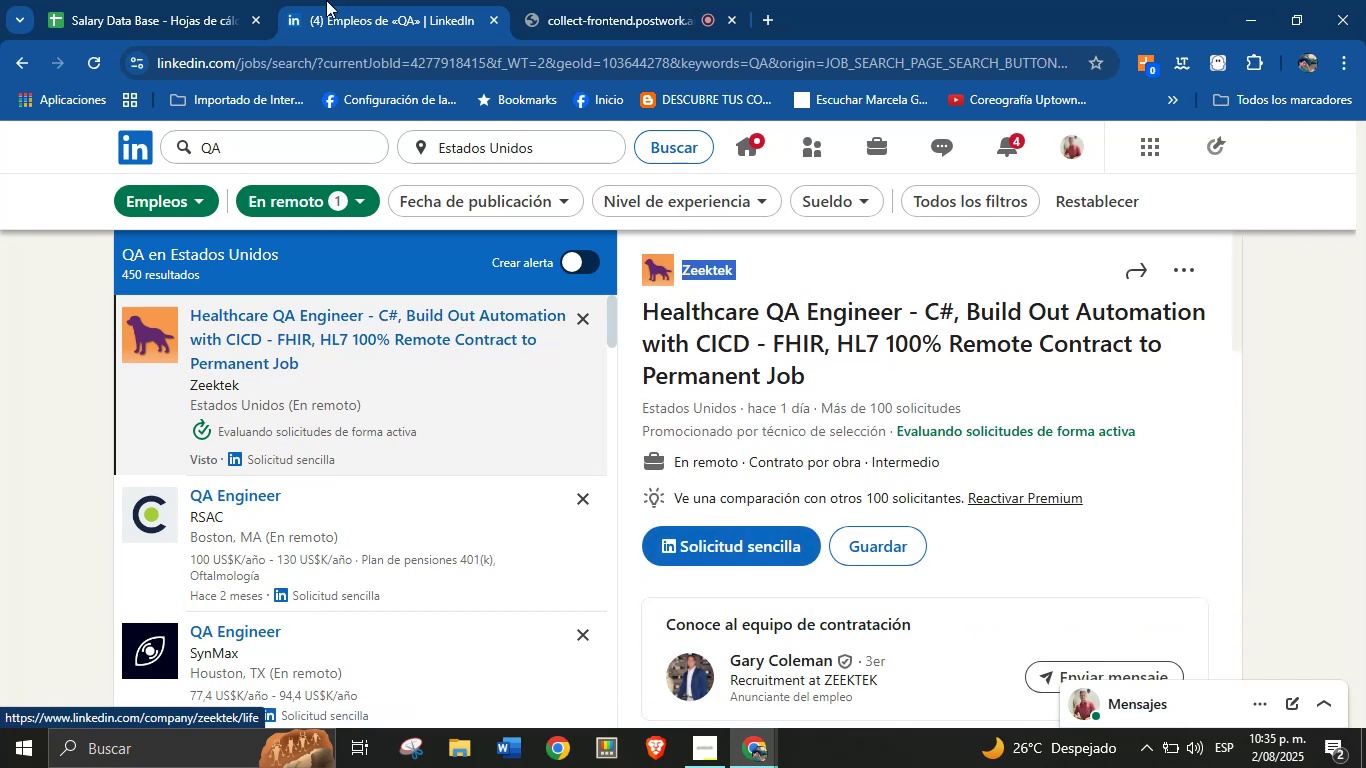 
key(Control+C)
 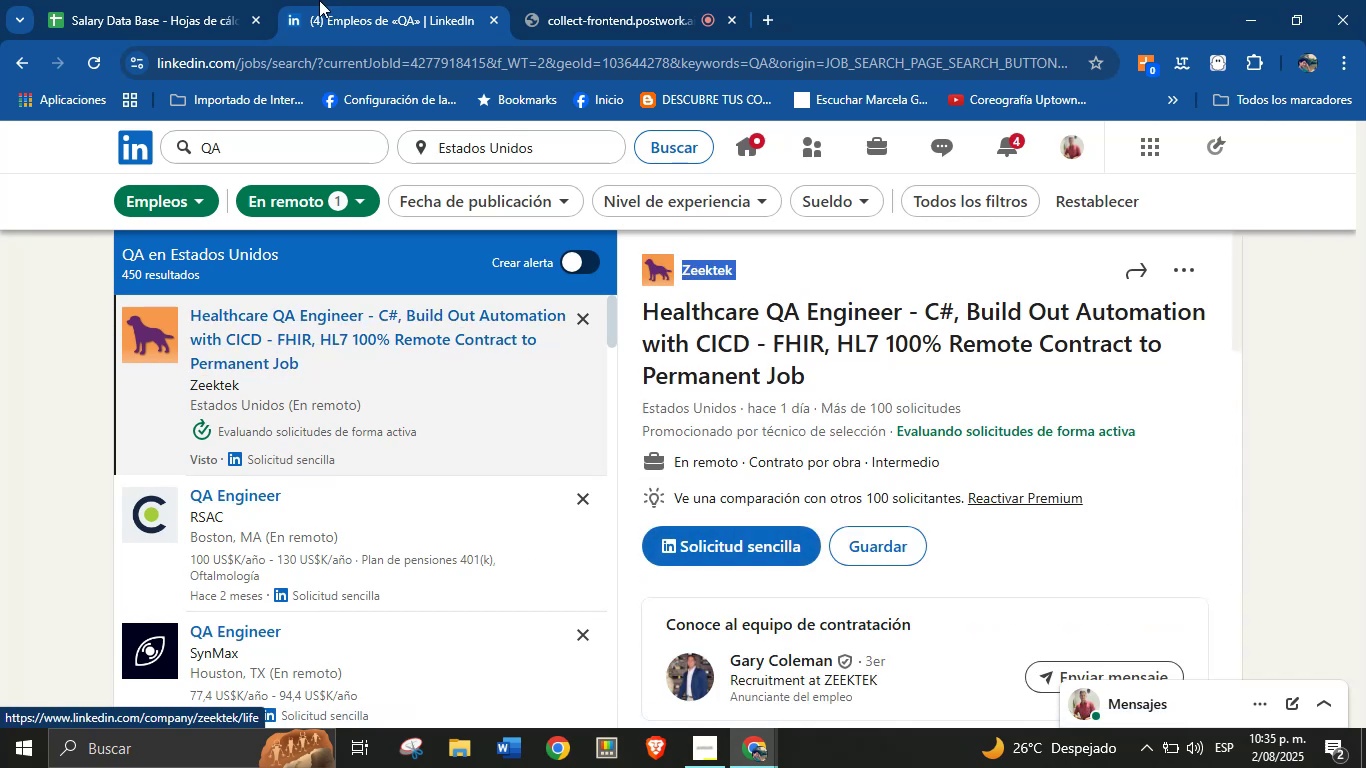 
left_click([184, 0])
 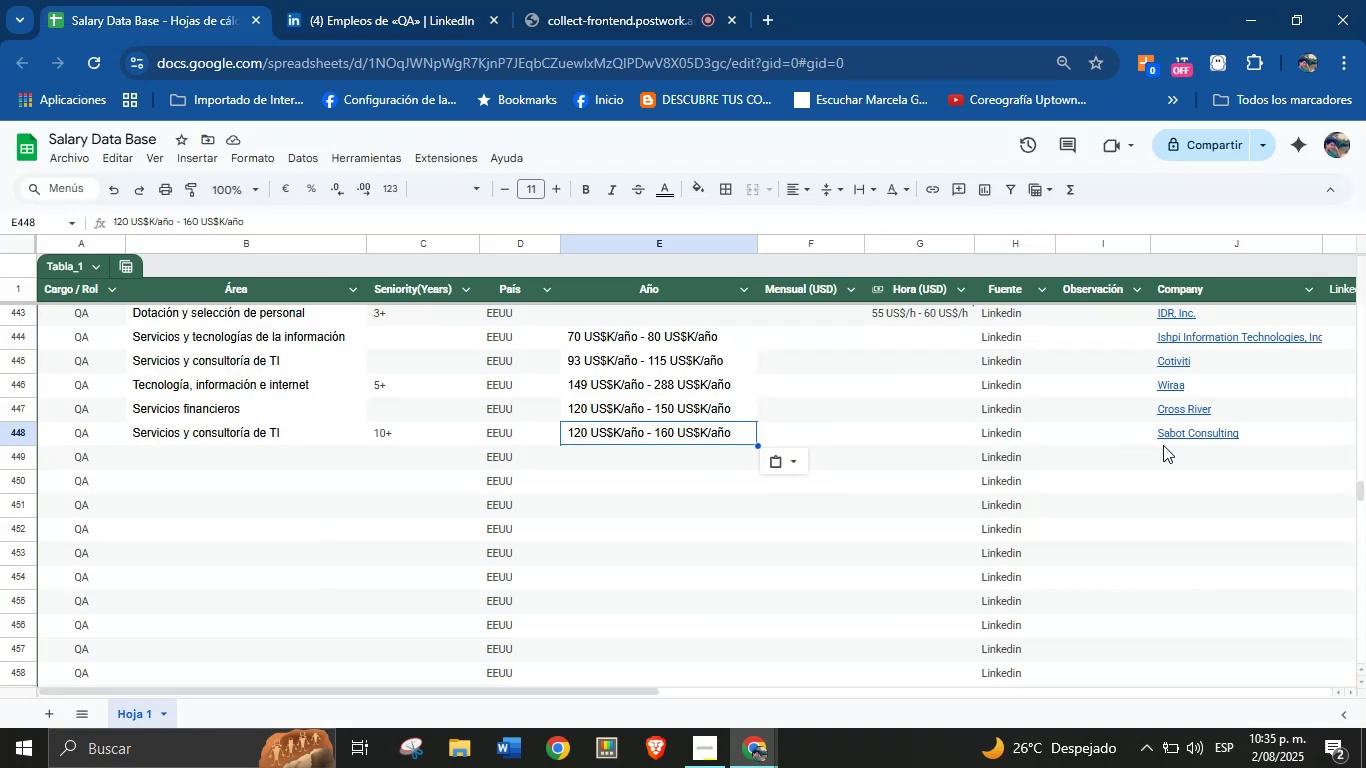 
left_click([1172, 451])
 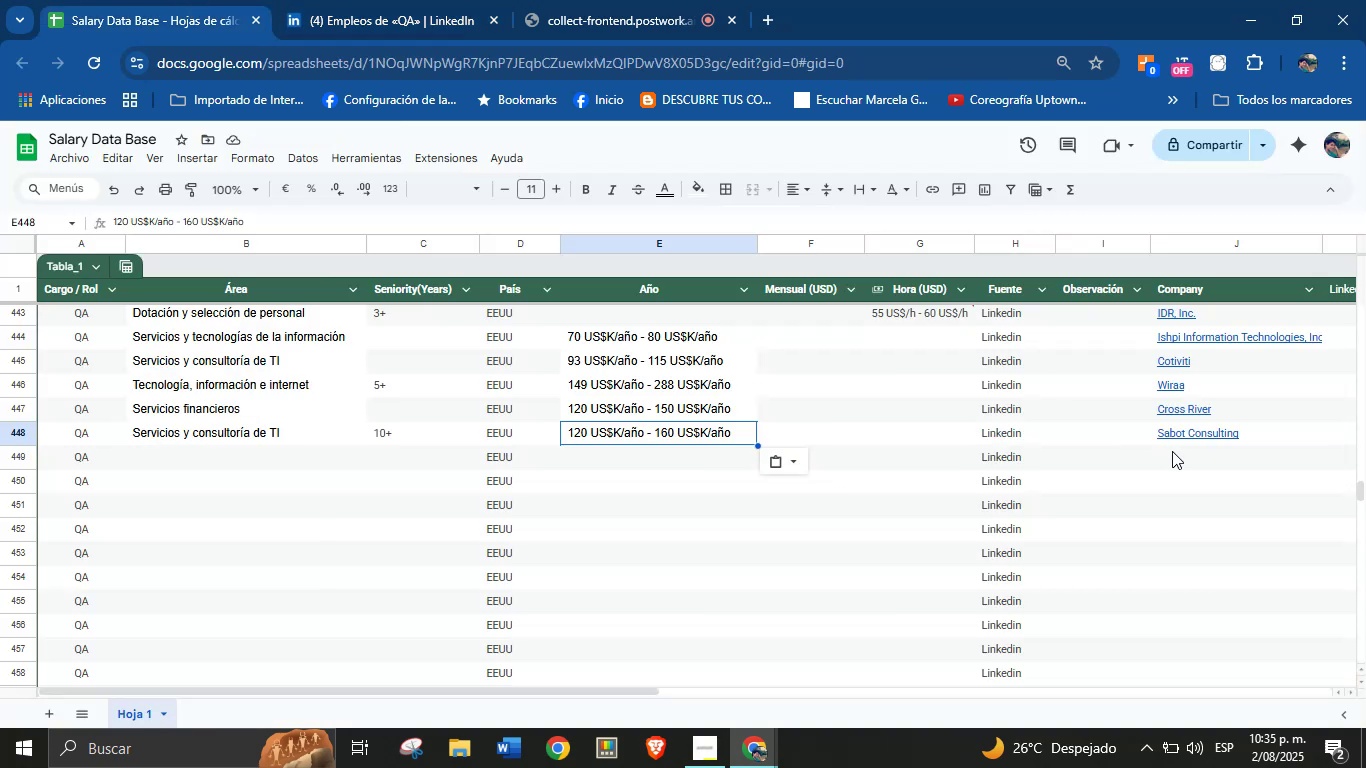 
key(Control+V)
 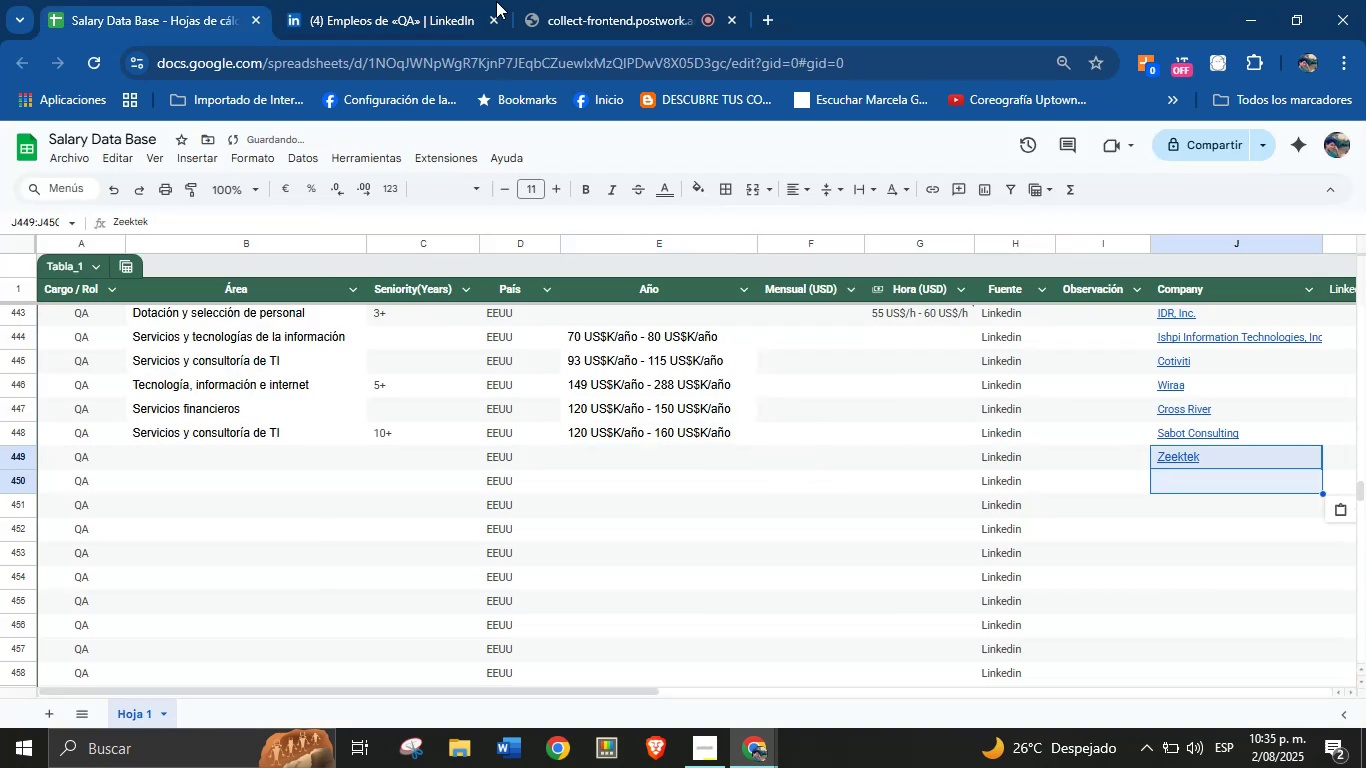 
left_click([437, 0])
 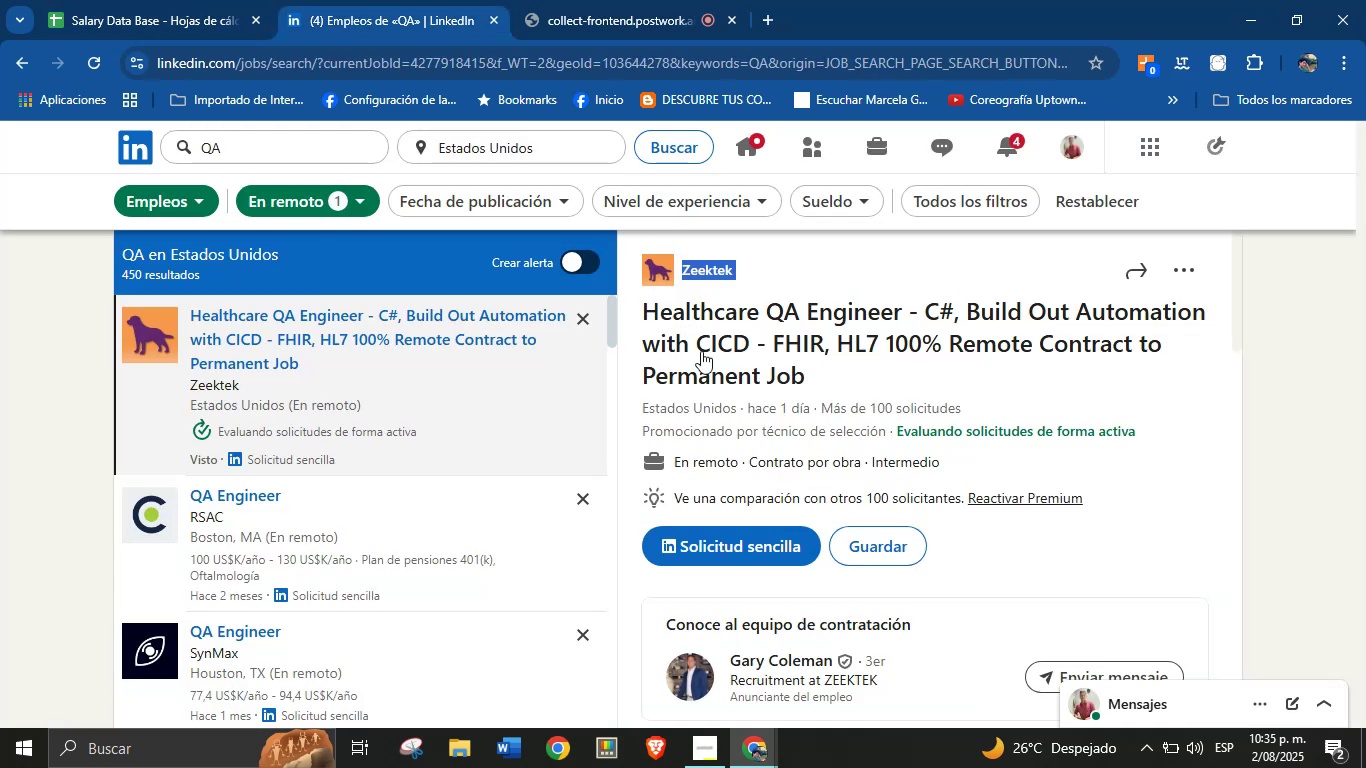 
scroll: coordinate [814, 520], scroll_direction: down, amount: 18.0
 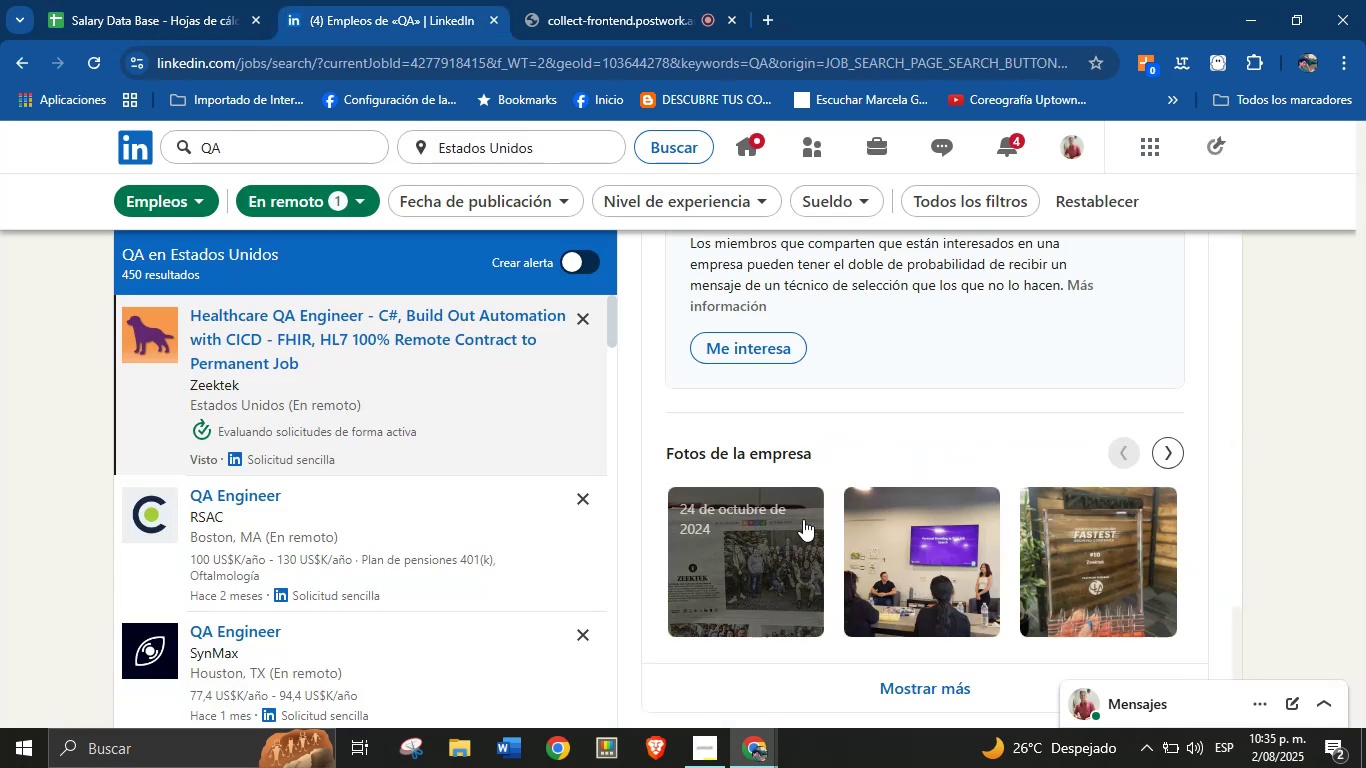 
scroll: coordinate [800, 502], scroll_direction: up, amount: 2.0
 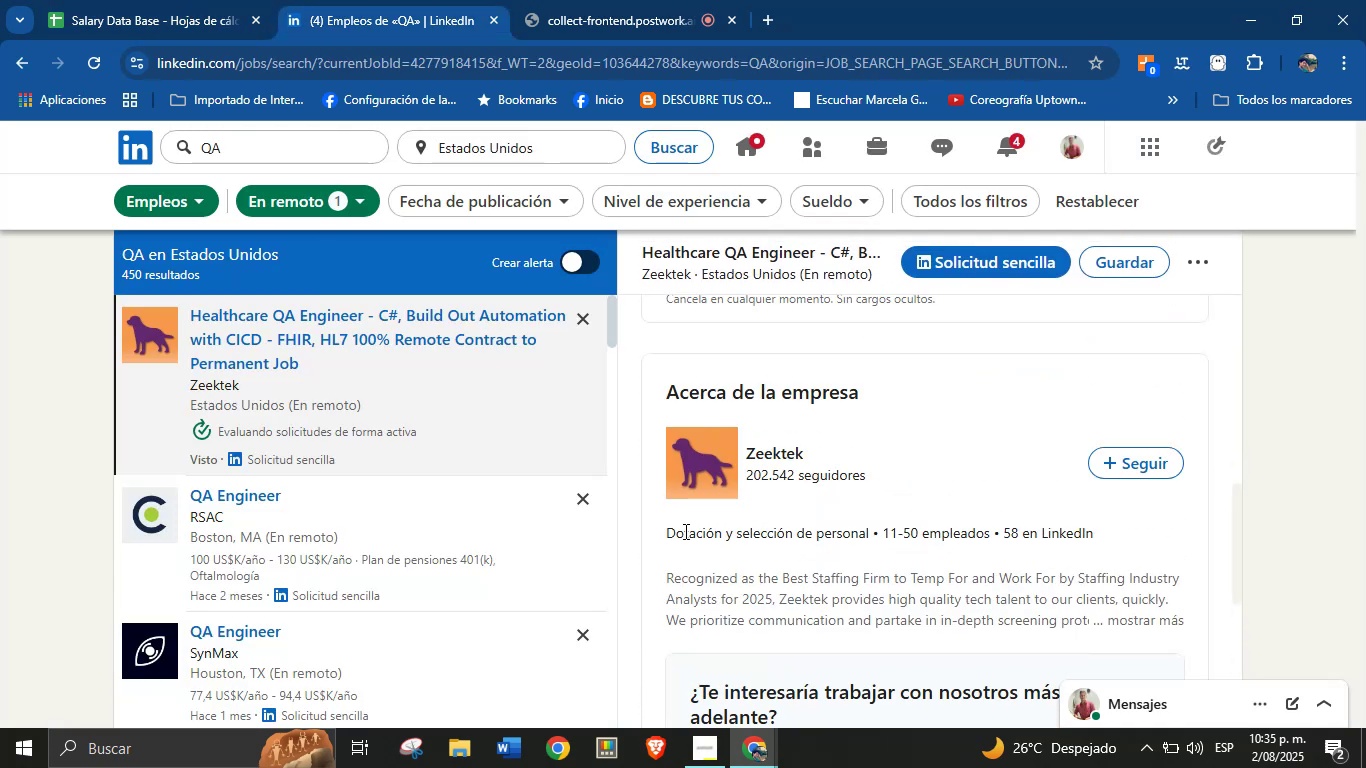 
left_click_drag(start_coordinate=[662, 533], to_coordinate=[883, 535])
 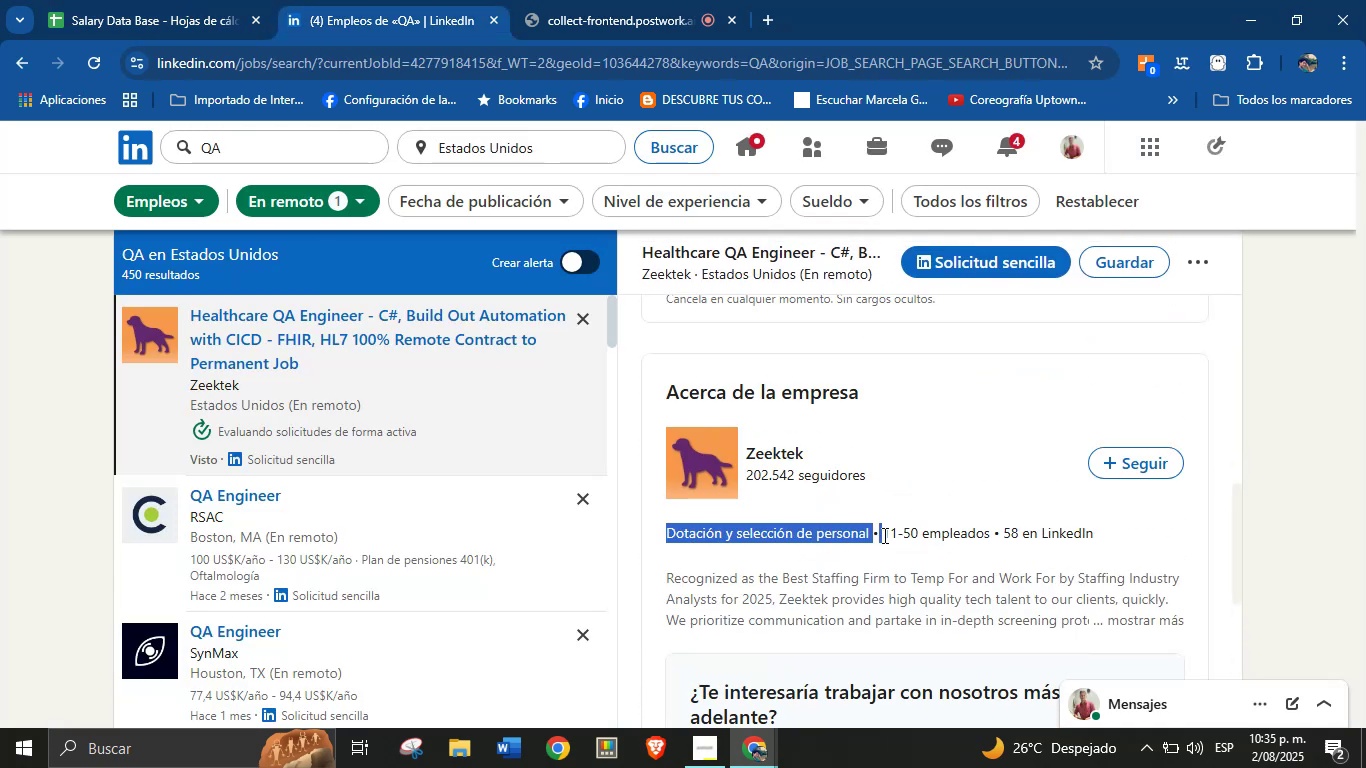 
key(Control+C)
 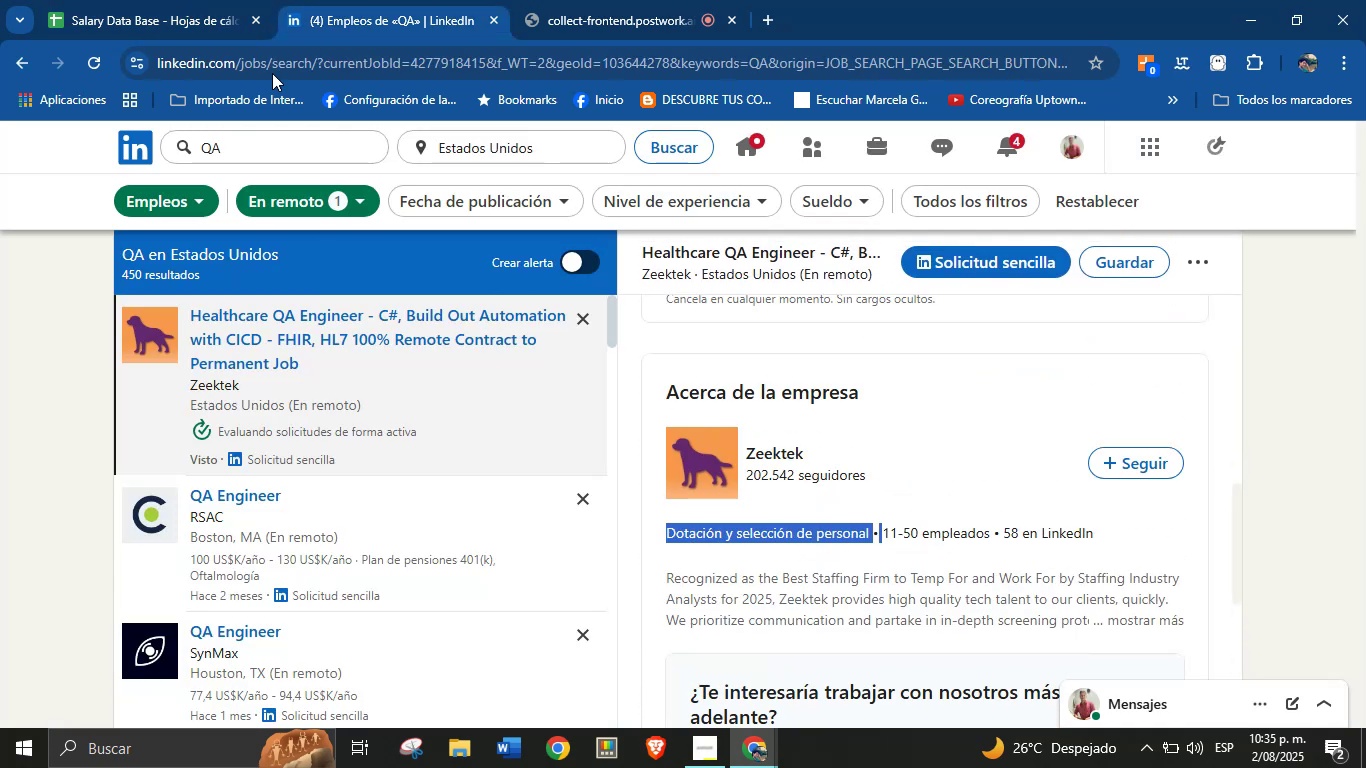 
left_click([225, 0])
 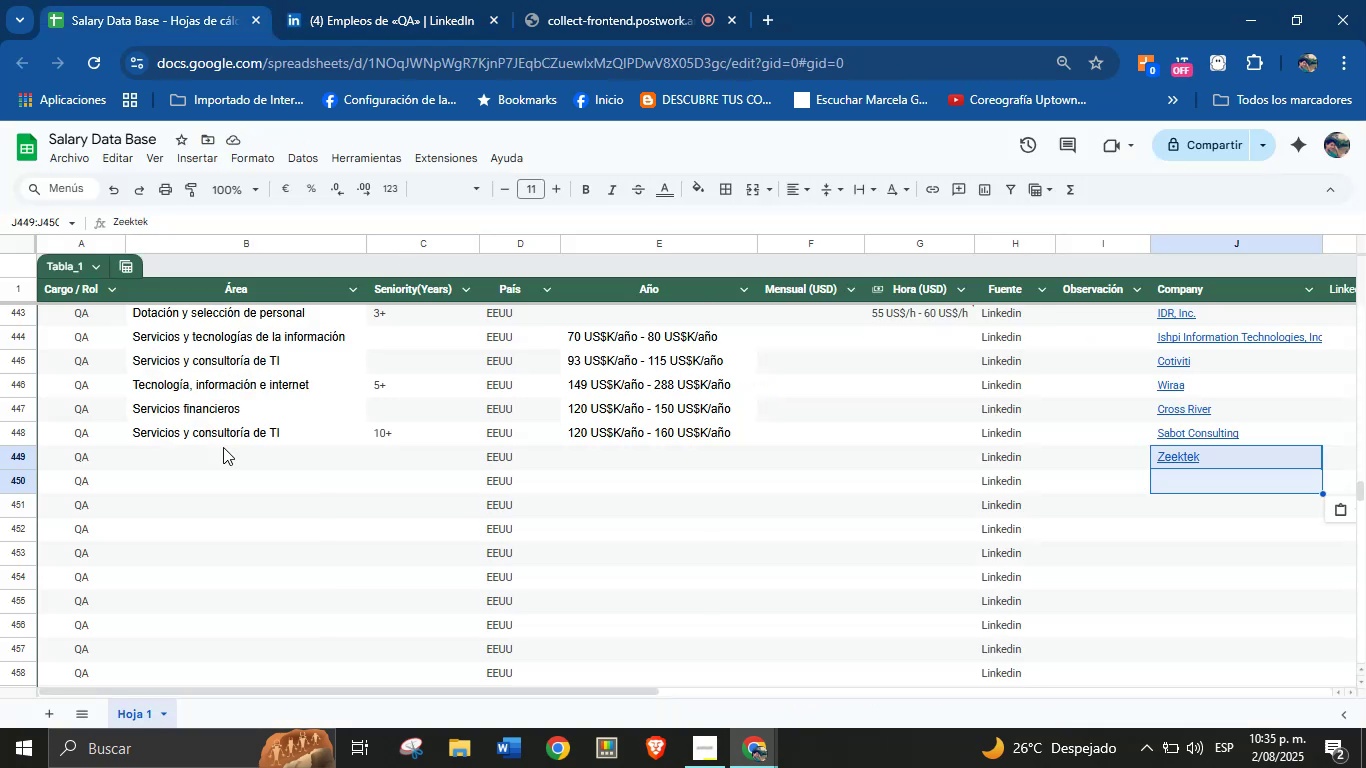 
left_click([211, 460])
 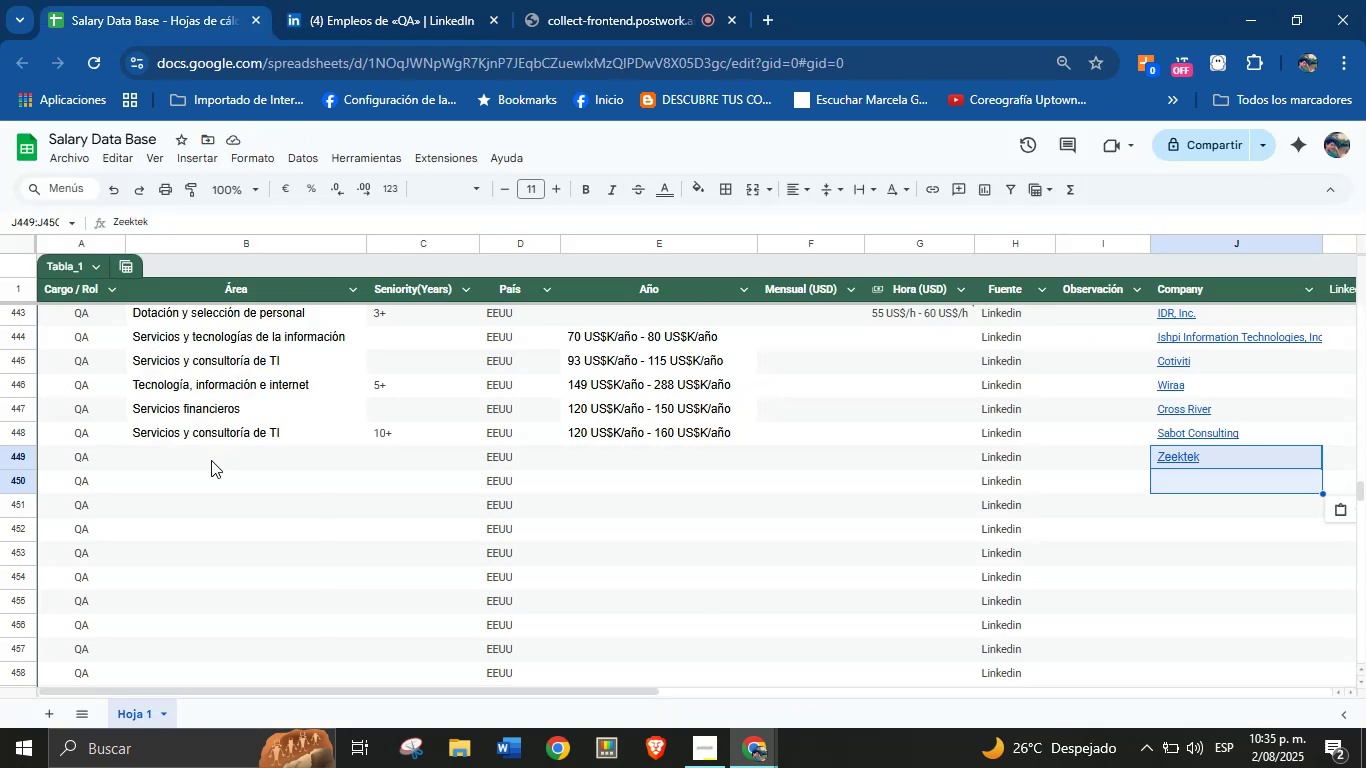 
key(Control+V)
 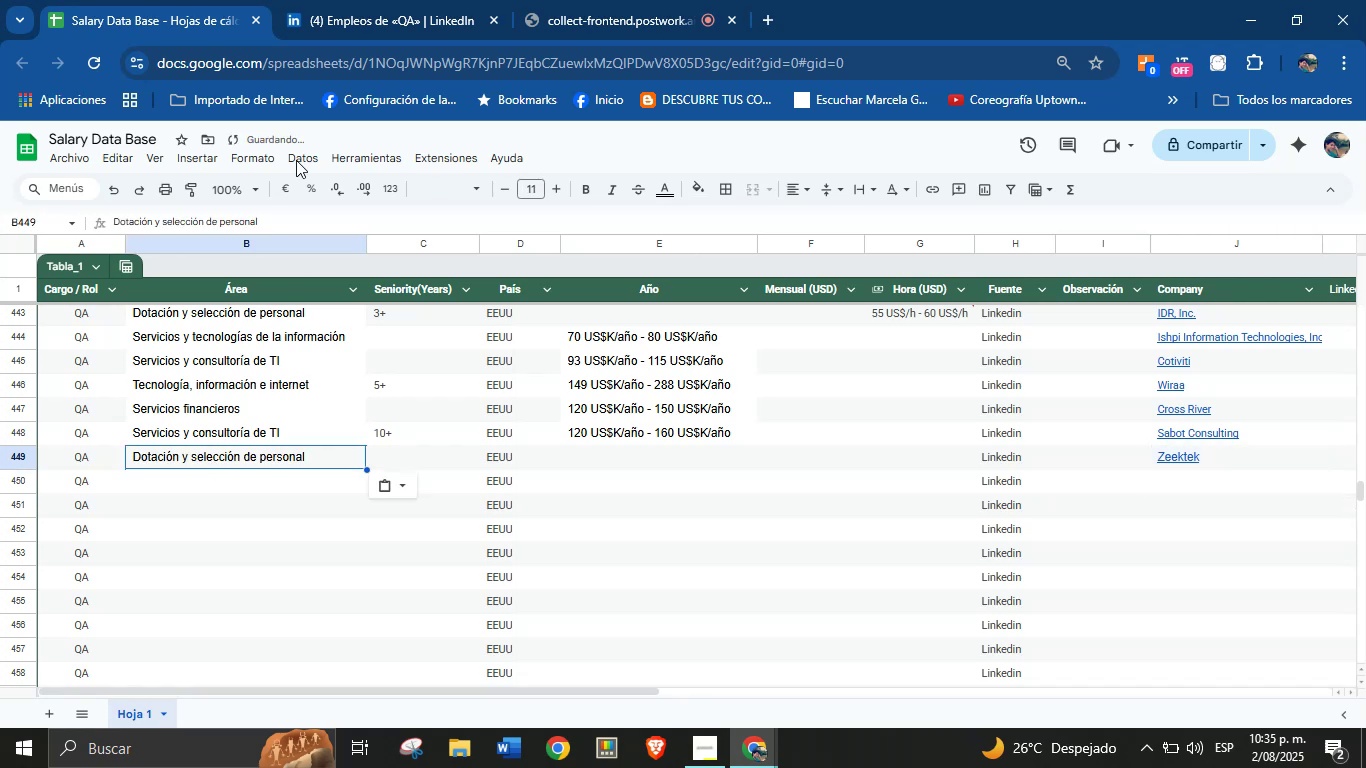 
left_click([320, 0])
 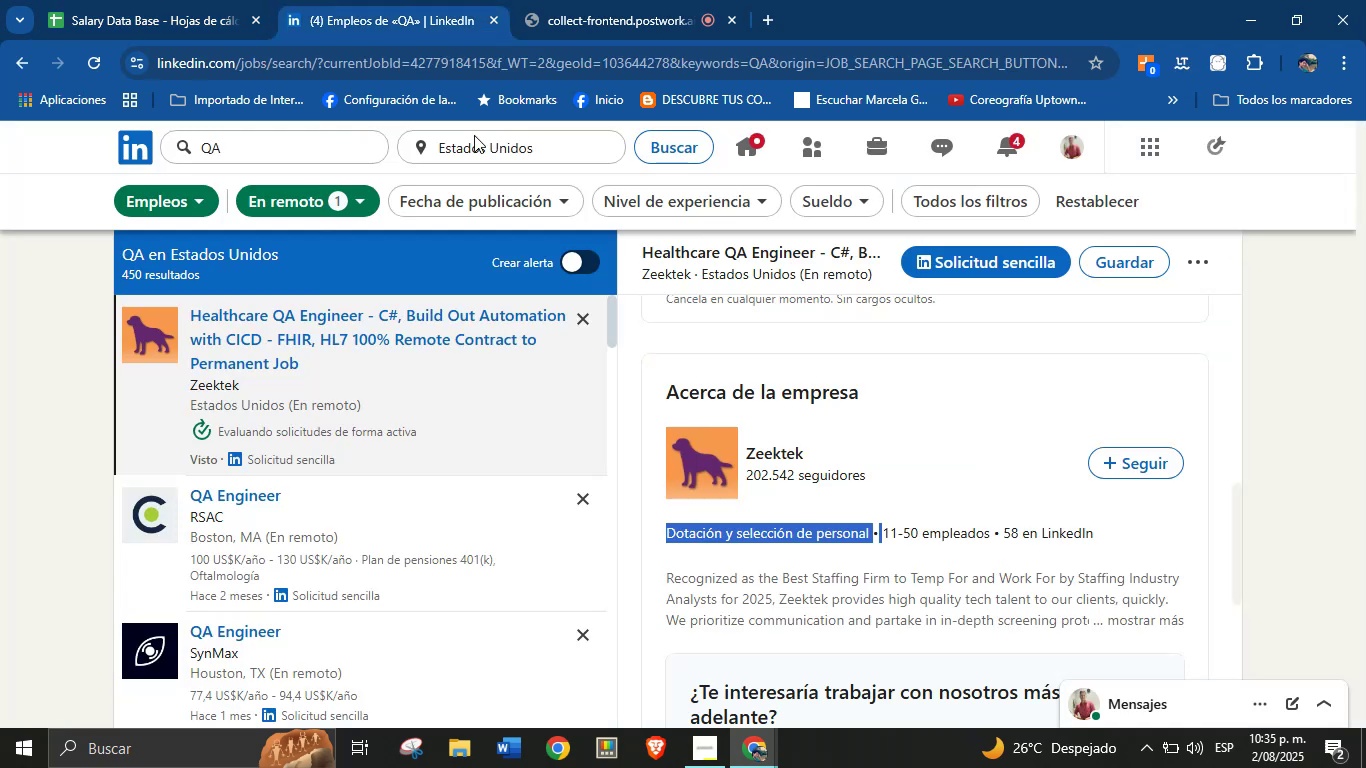 
scroll: coordinate [786, 440], scroll_direction: up, amount: 8.0
 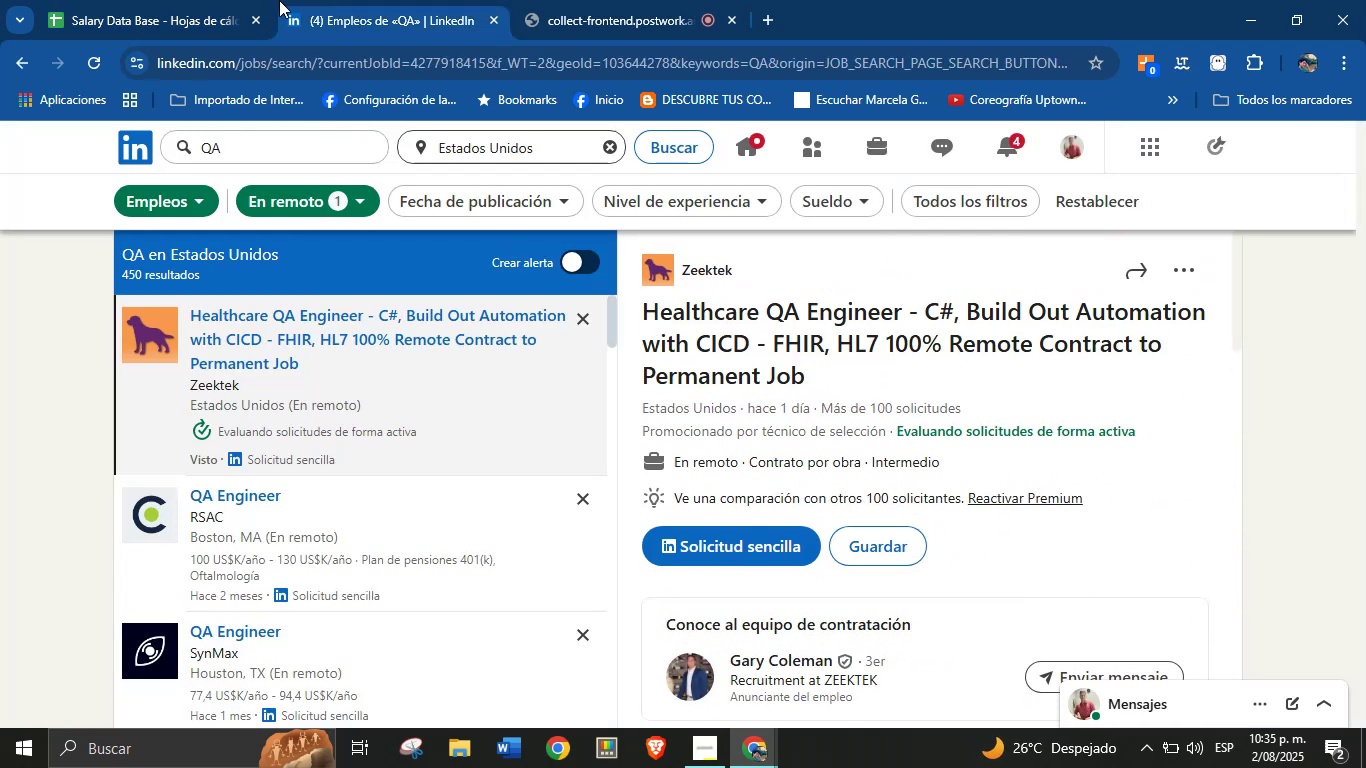 
left_click([184, 0])
 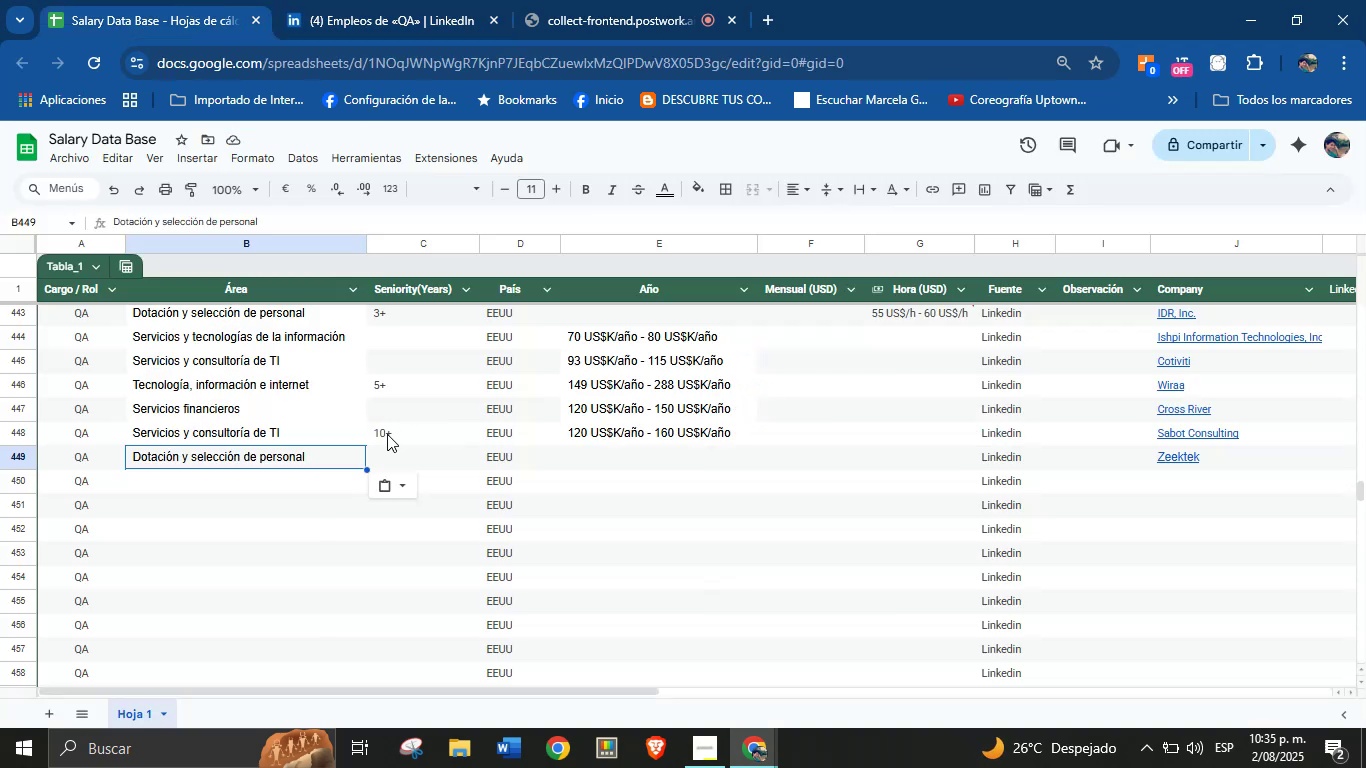 
key(Control+Z)
 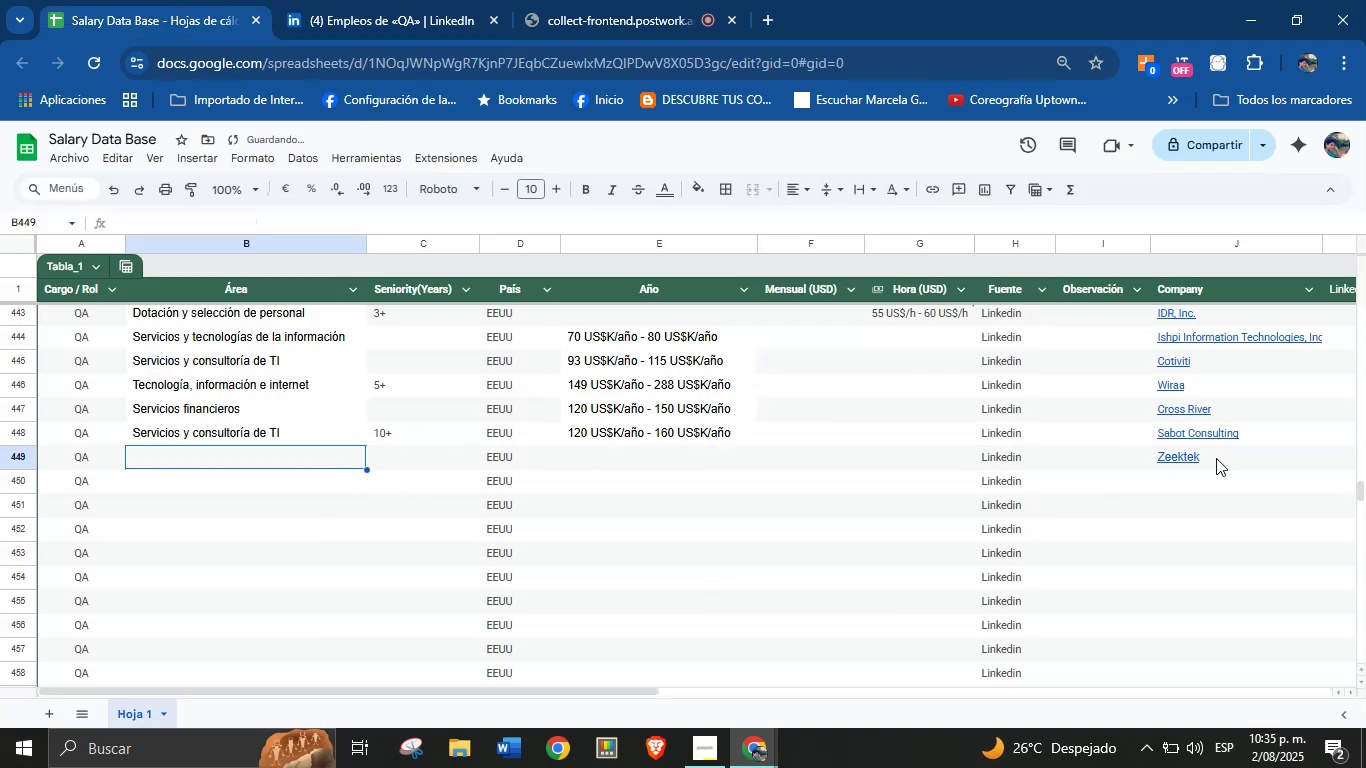 
left_click([1218, 458])
 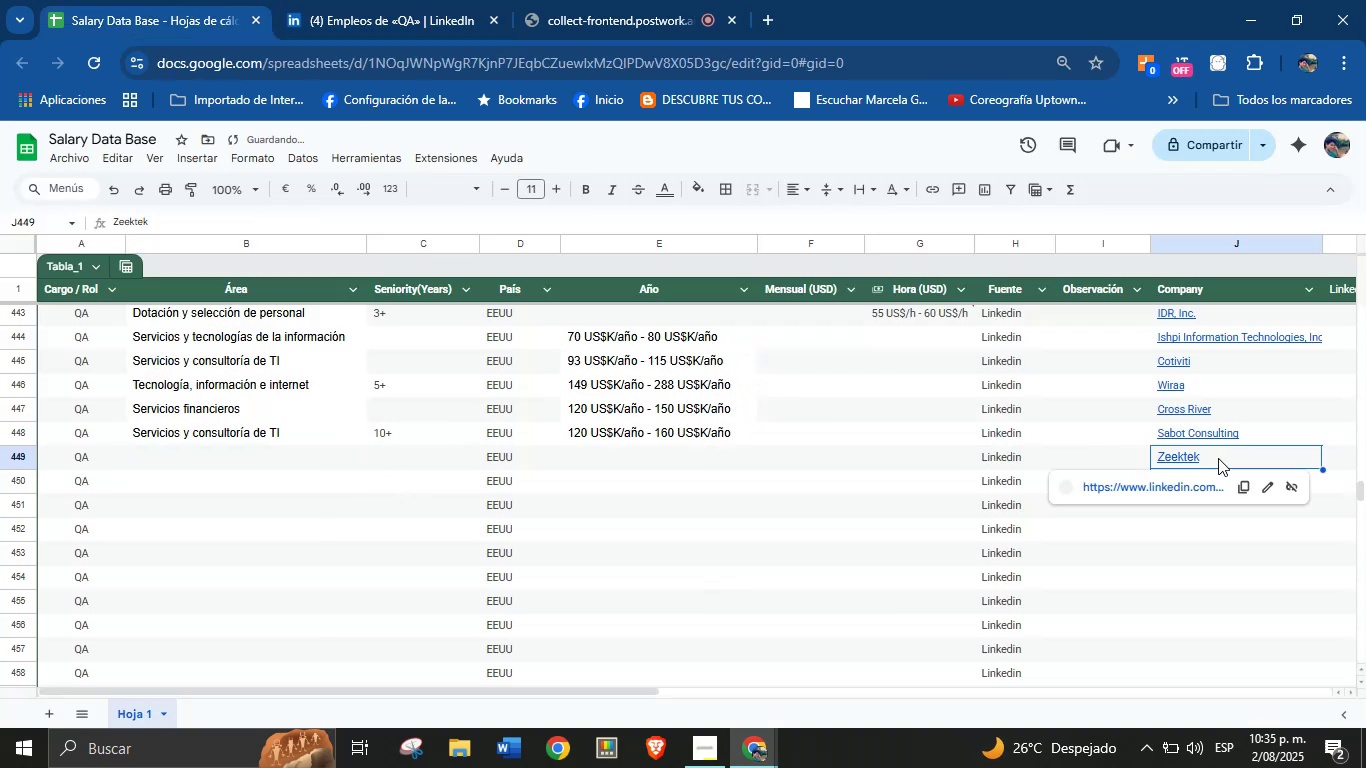 
key(Control+Z)
 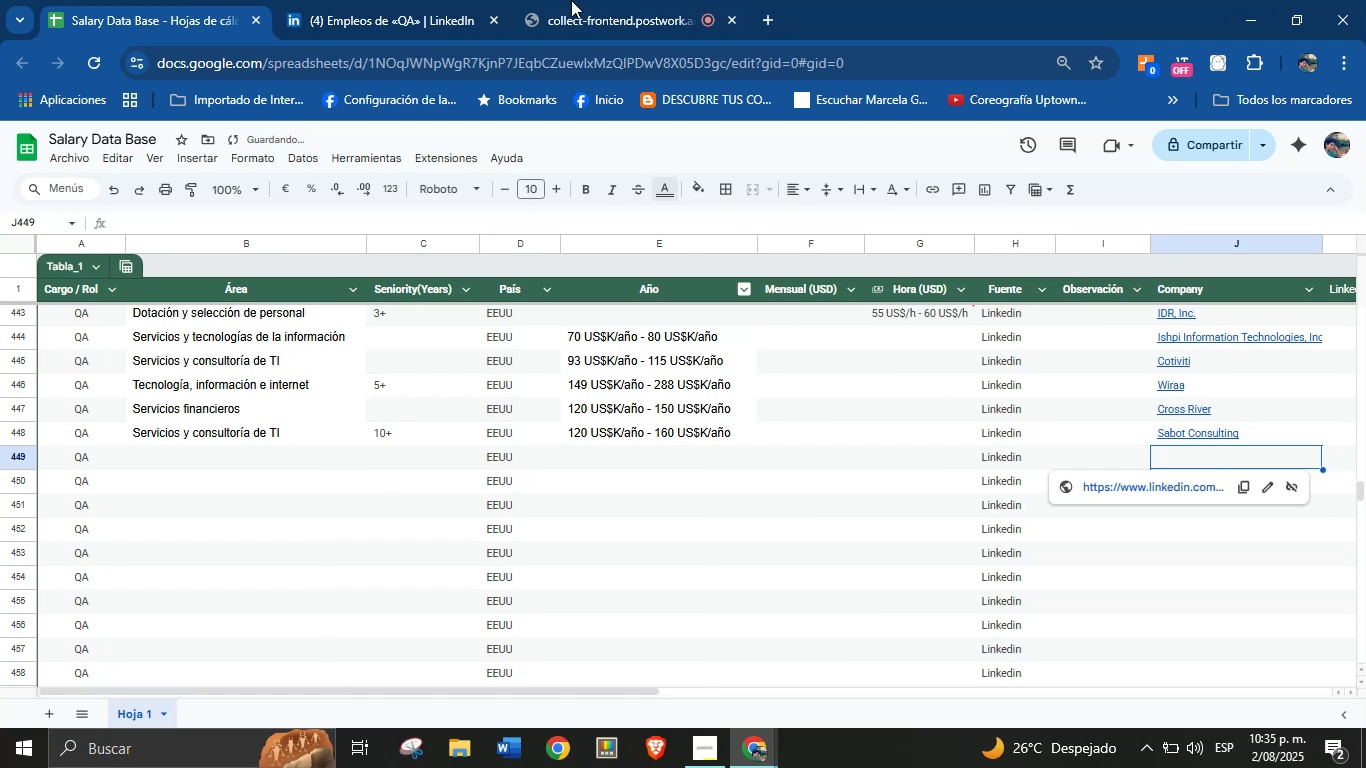 
left_click([429, 0])
 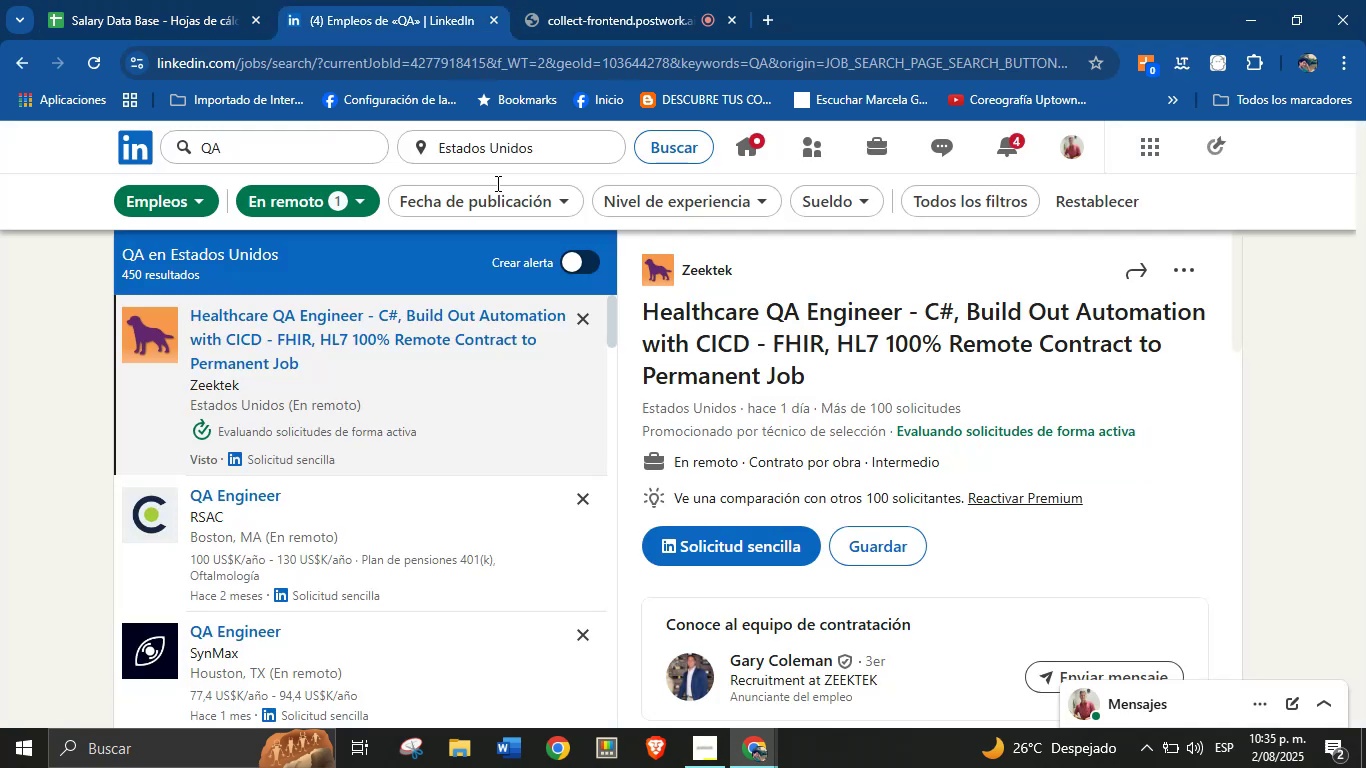 
scroll: coordinate [343, 502], scroll_direction: down, amount: 1.0
 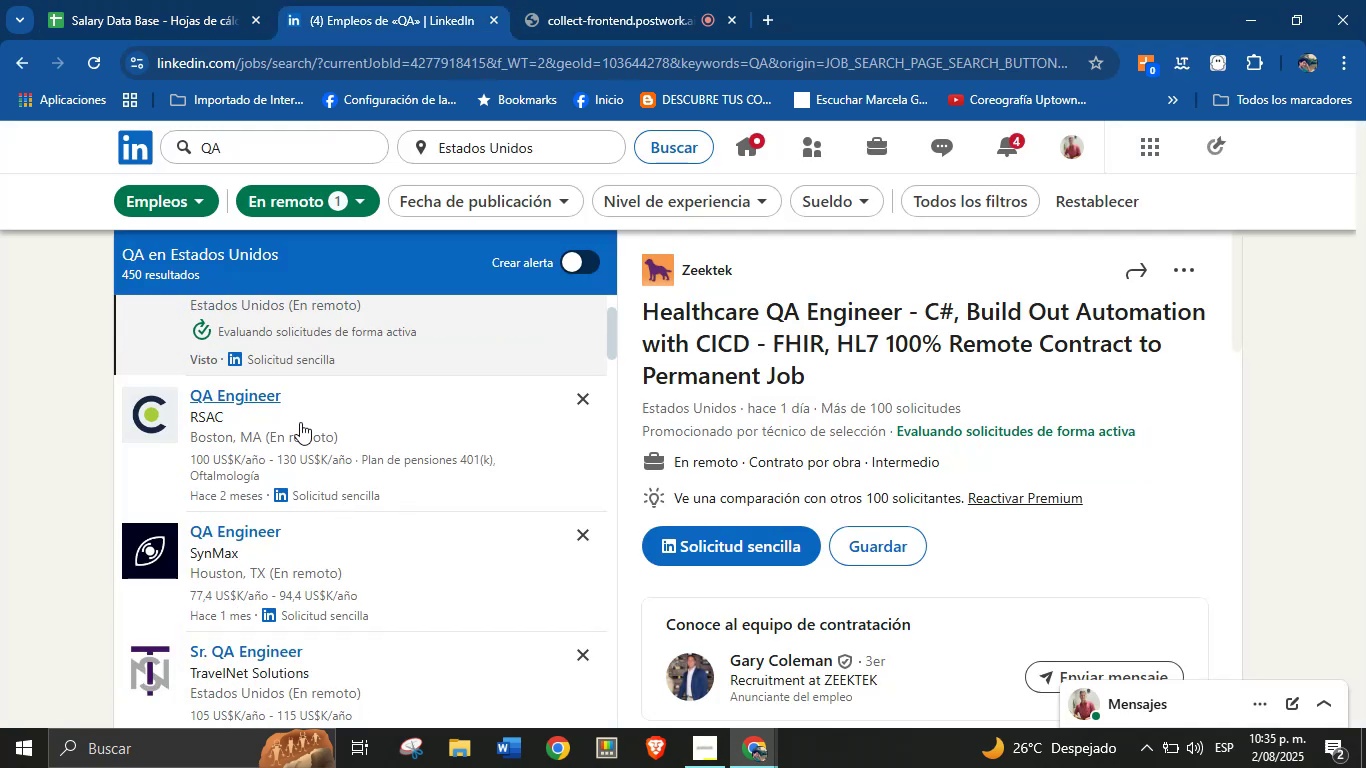 
left_click([232, 392])
 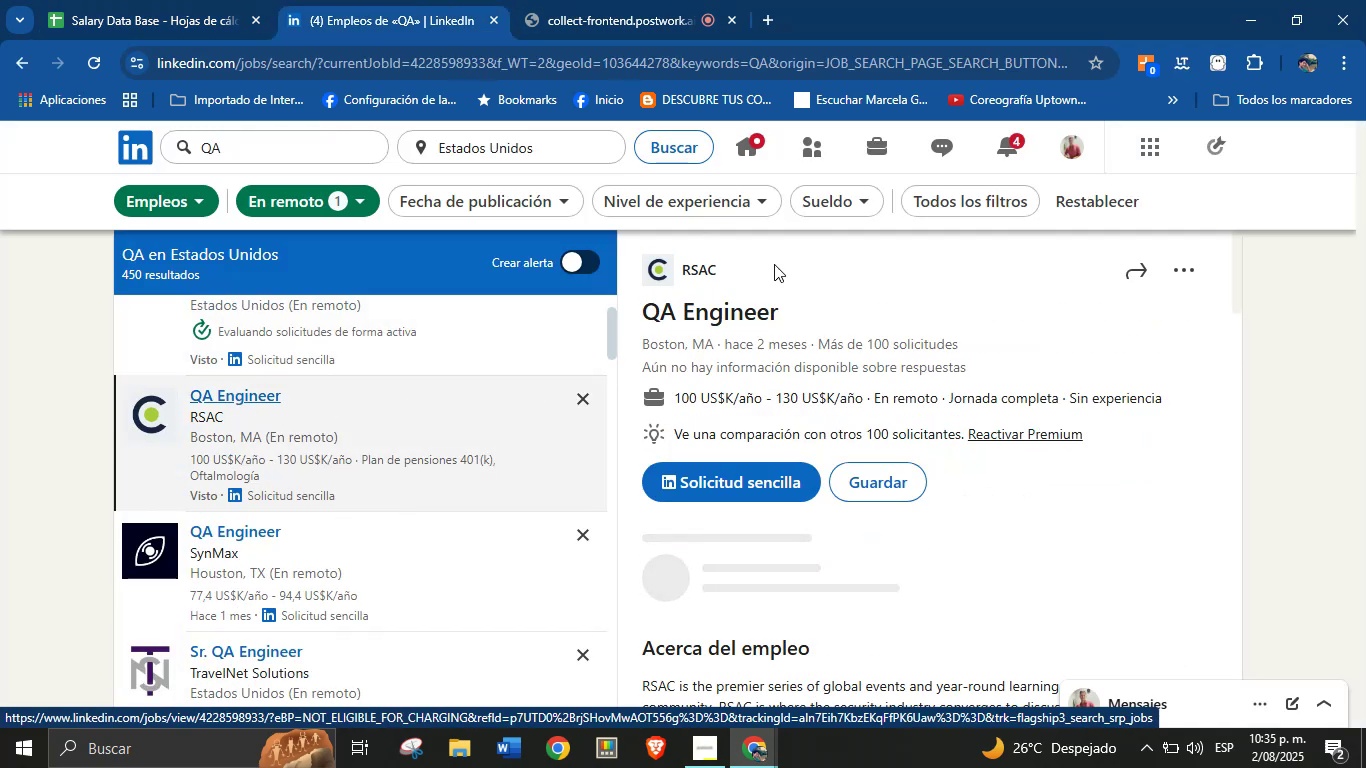 
left_click_drag(start_coordinate=[727, 270], to_coordinate=[683, 267])
 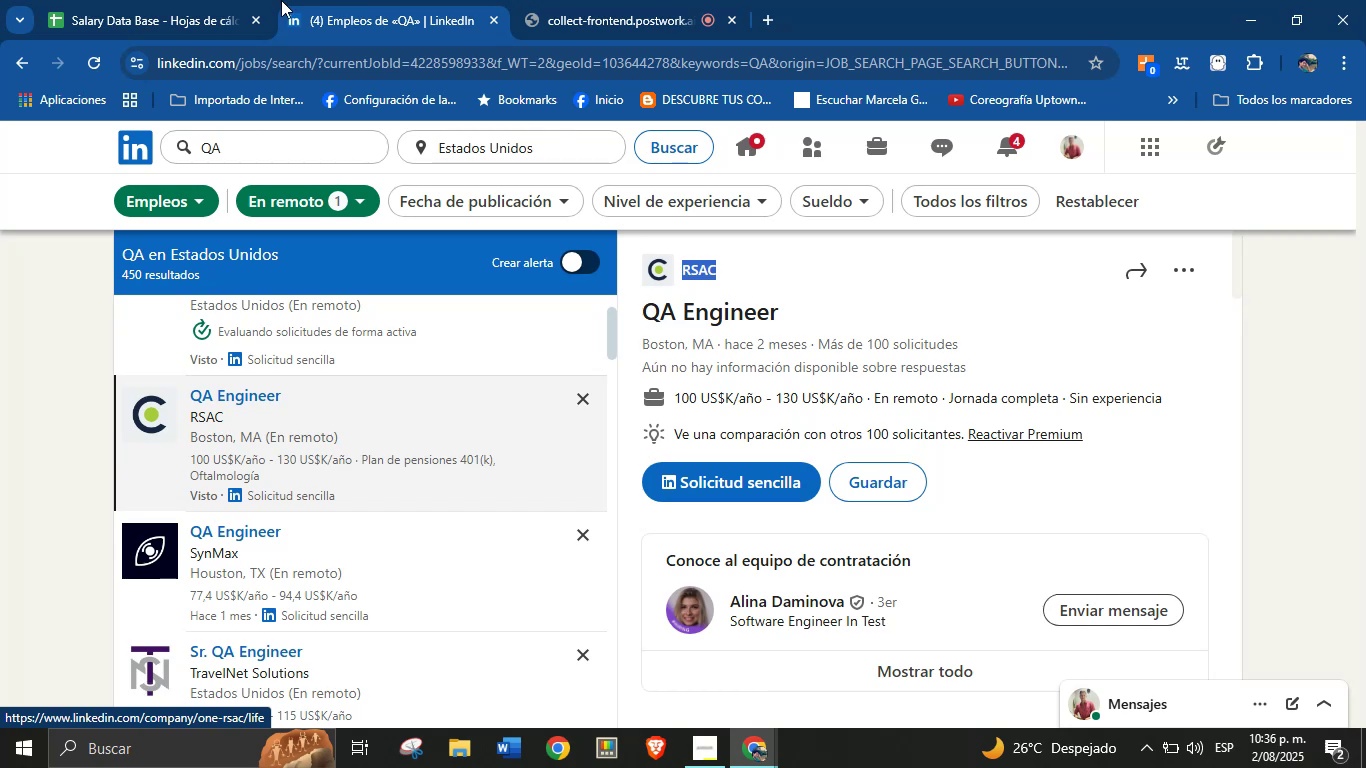 
key(Control+C)
 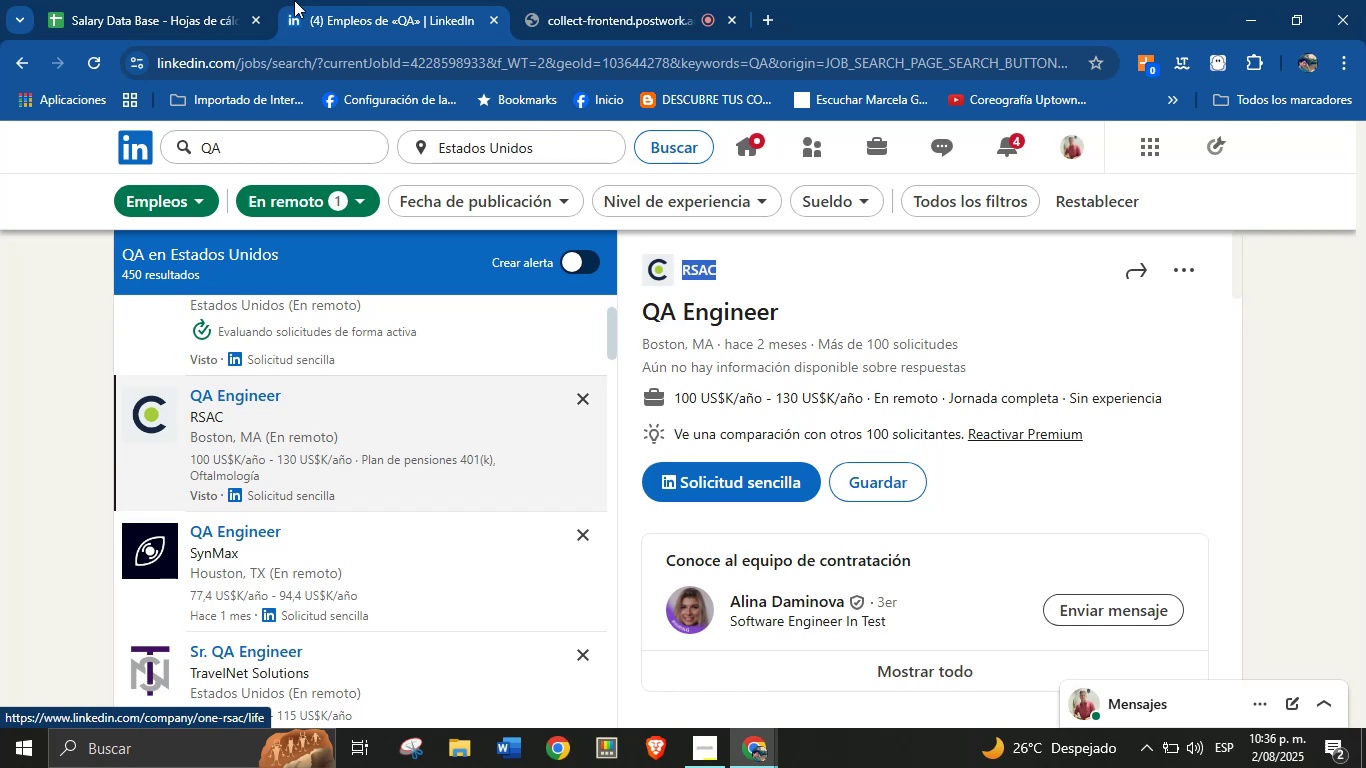 
left_click([205, 0])
 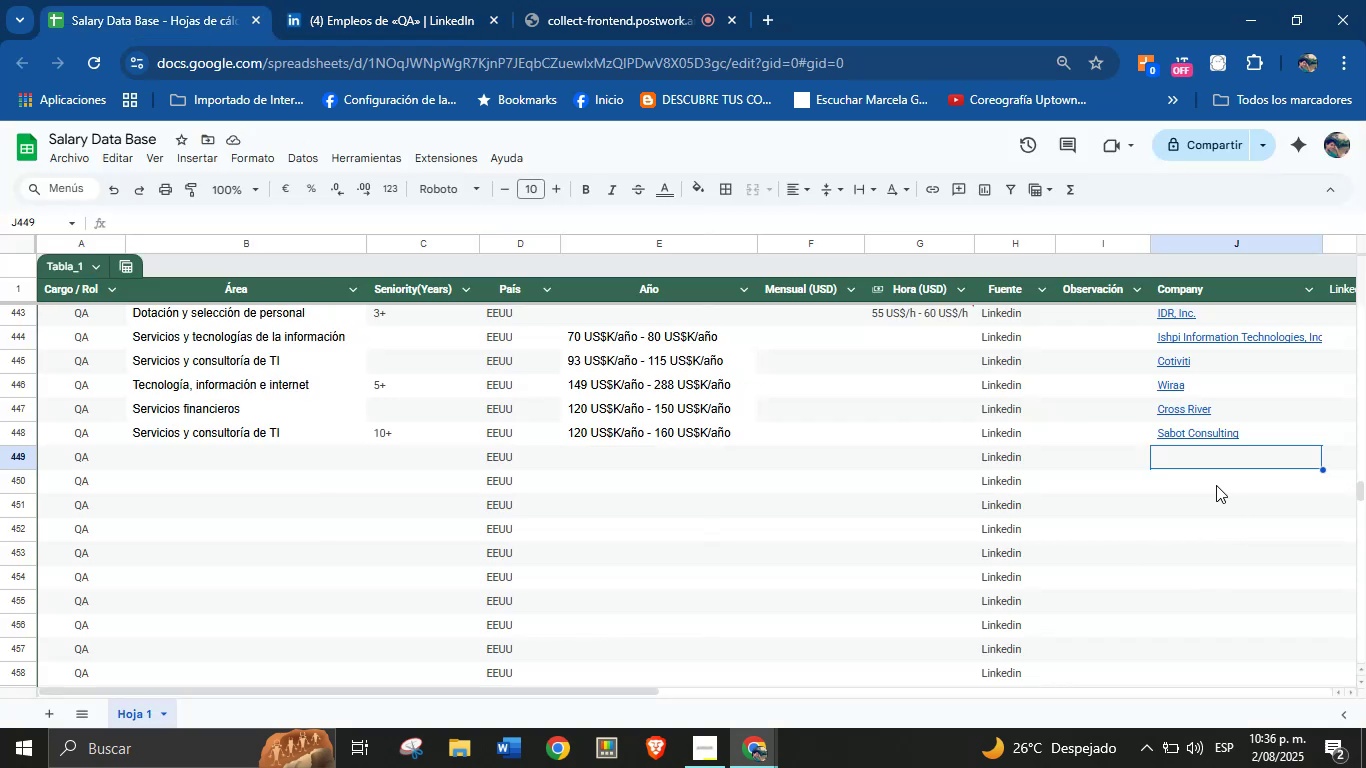 
left_click([1183, 450])
 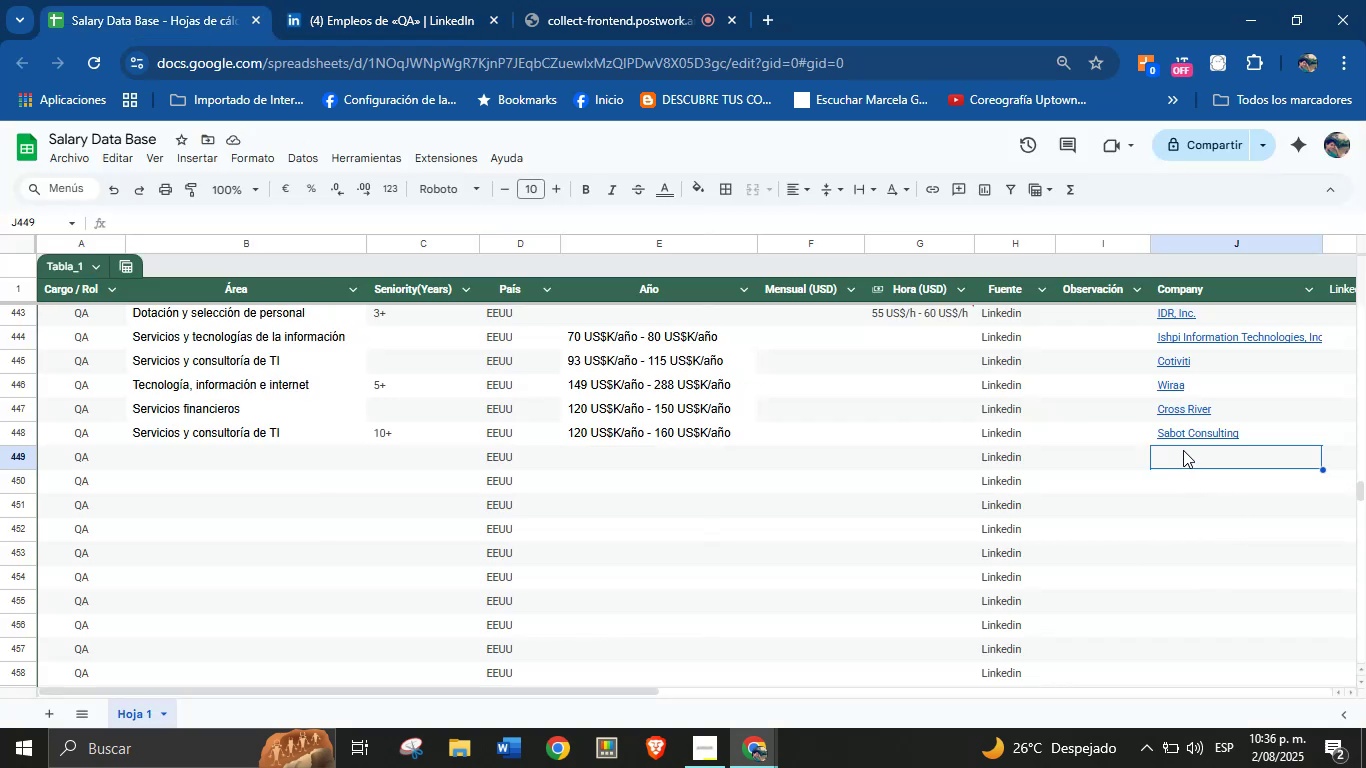 
key(Control+V)
 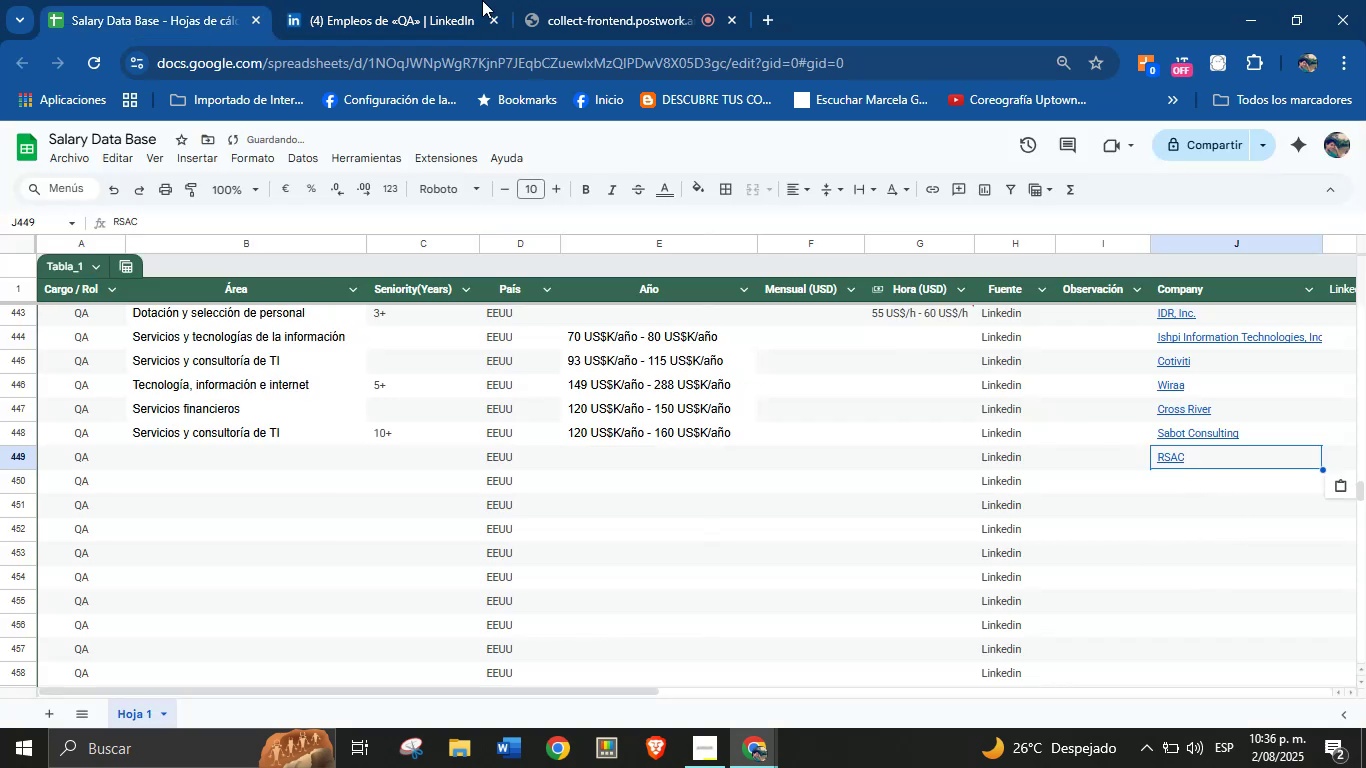 
left_click([447, 0])
 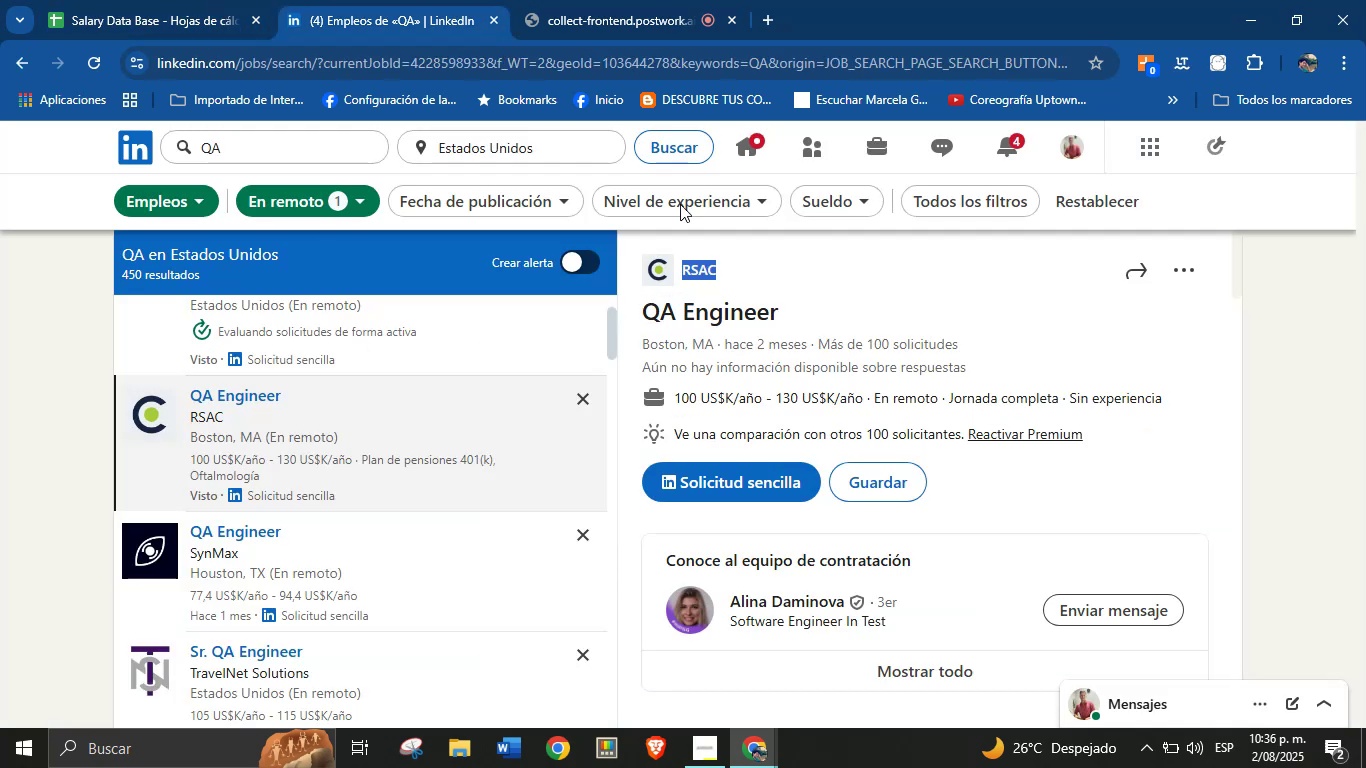 
scroll: coordinate [695, 577], scroll_direction: down, amount: 34.0
 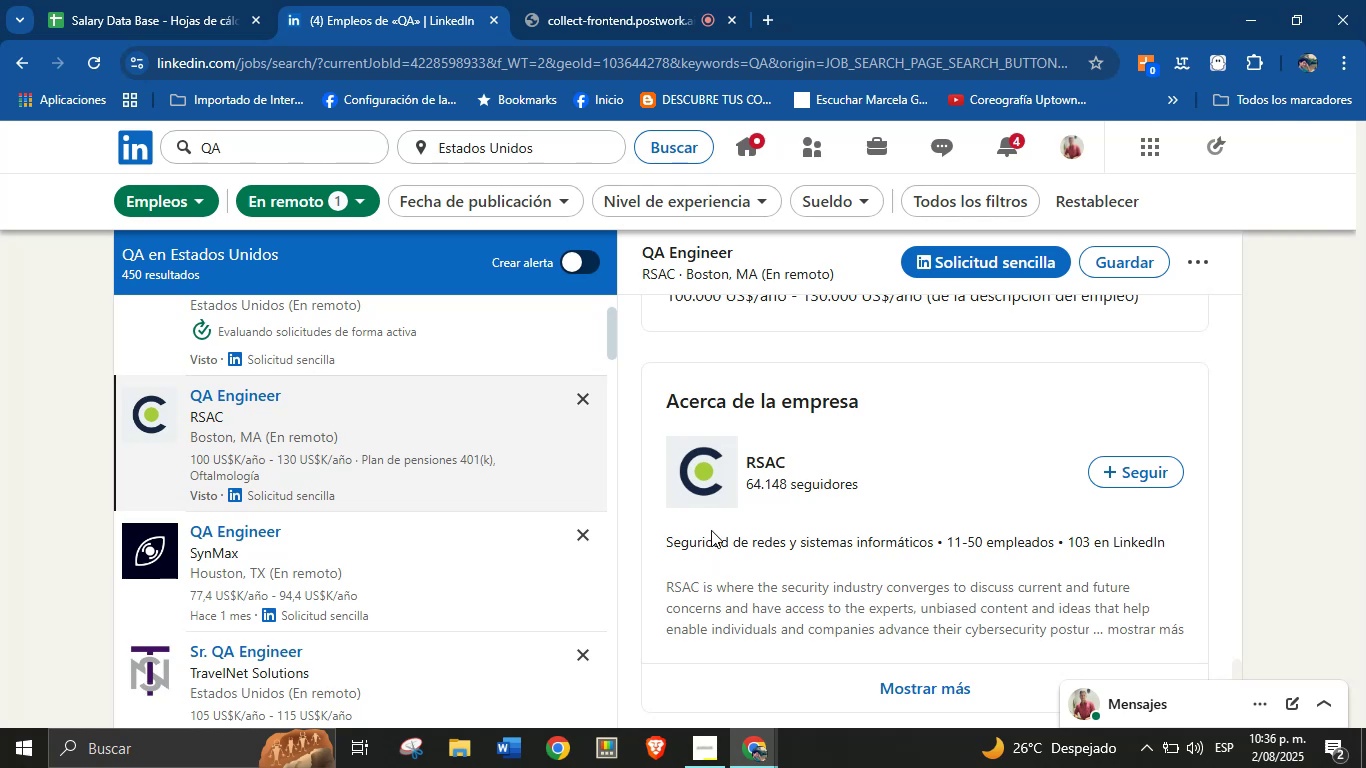 
left_click_drag(start_coordinate=[667, 542], to_coordinate=[937, 544])
 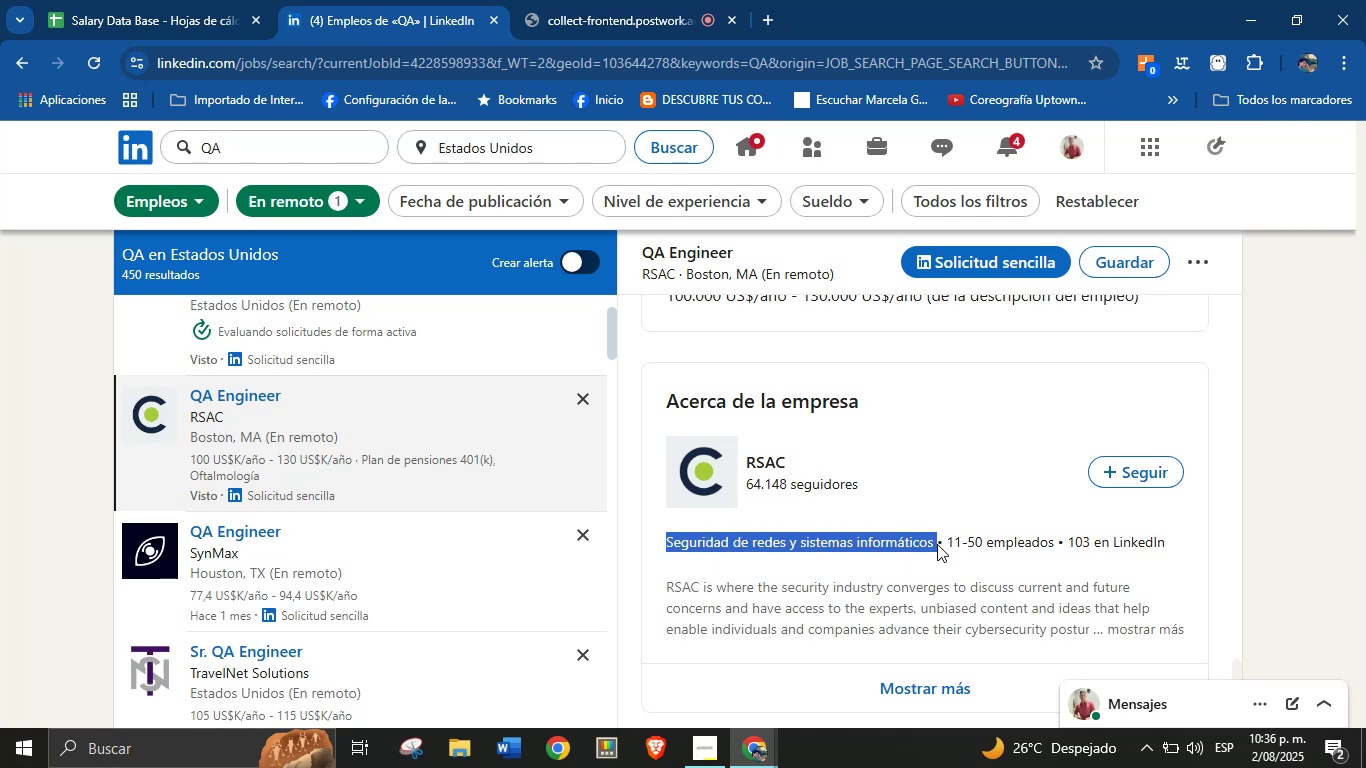 
key(Control+C)
 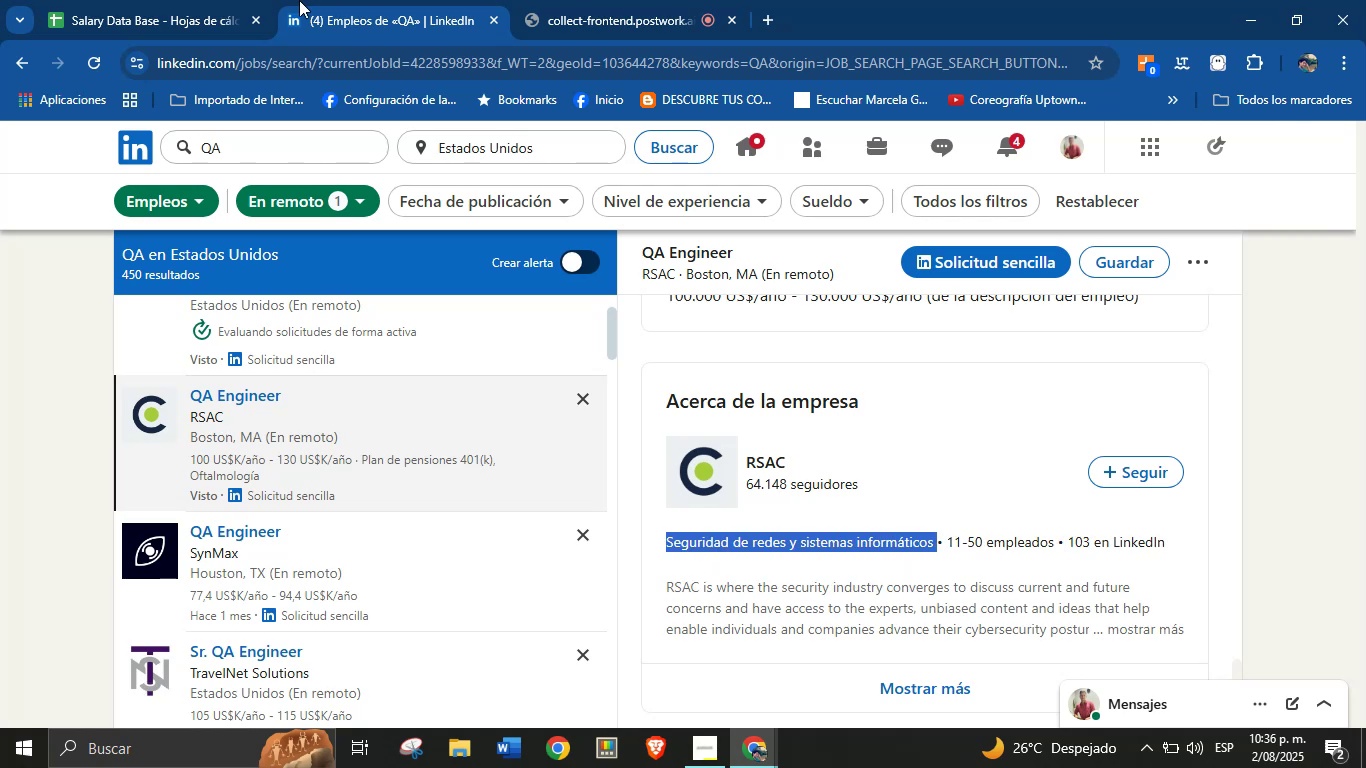 
left_click([190, 0])
 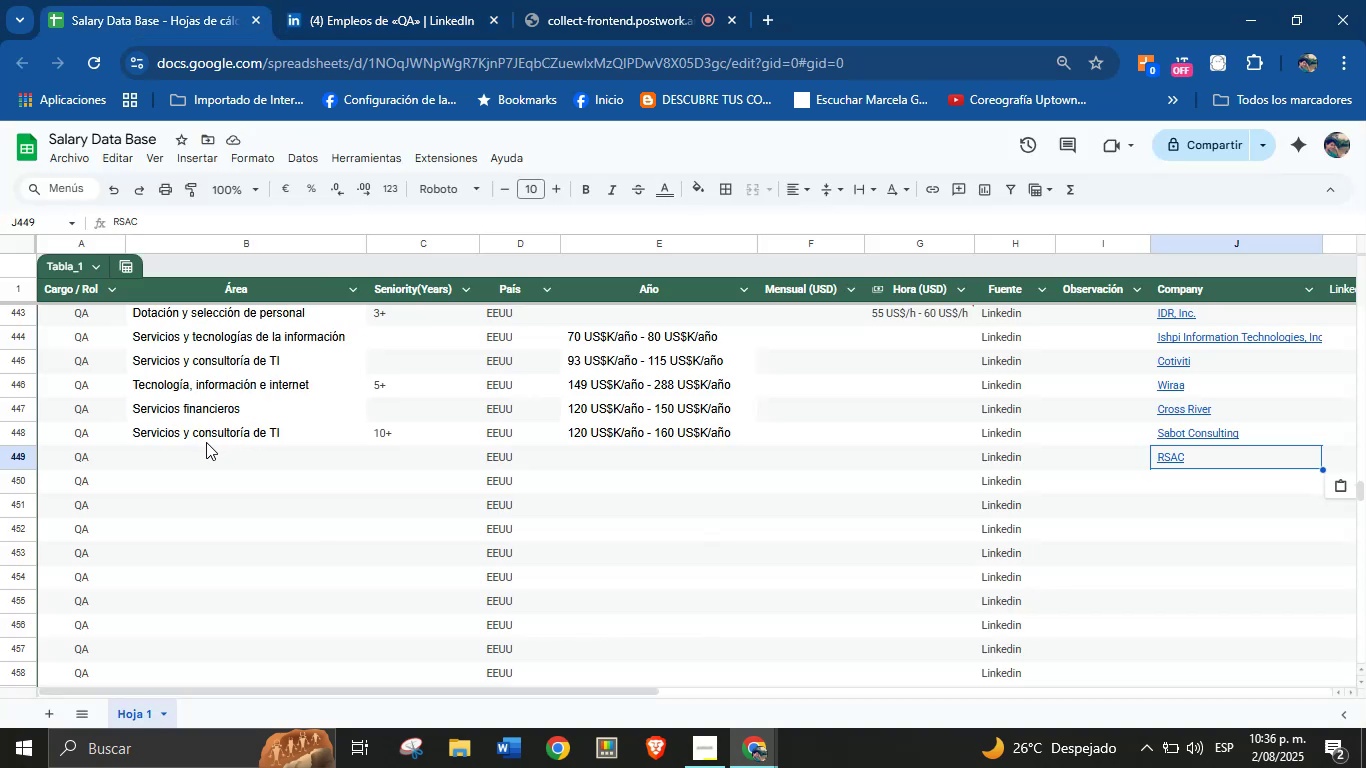 
left_click([201, 453])
 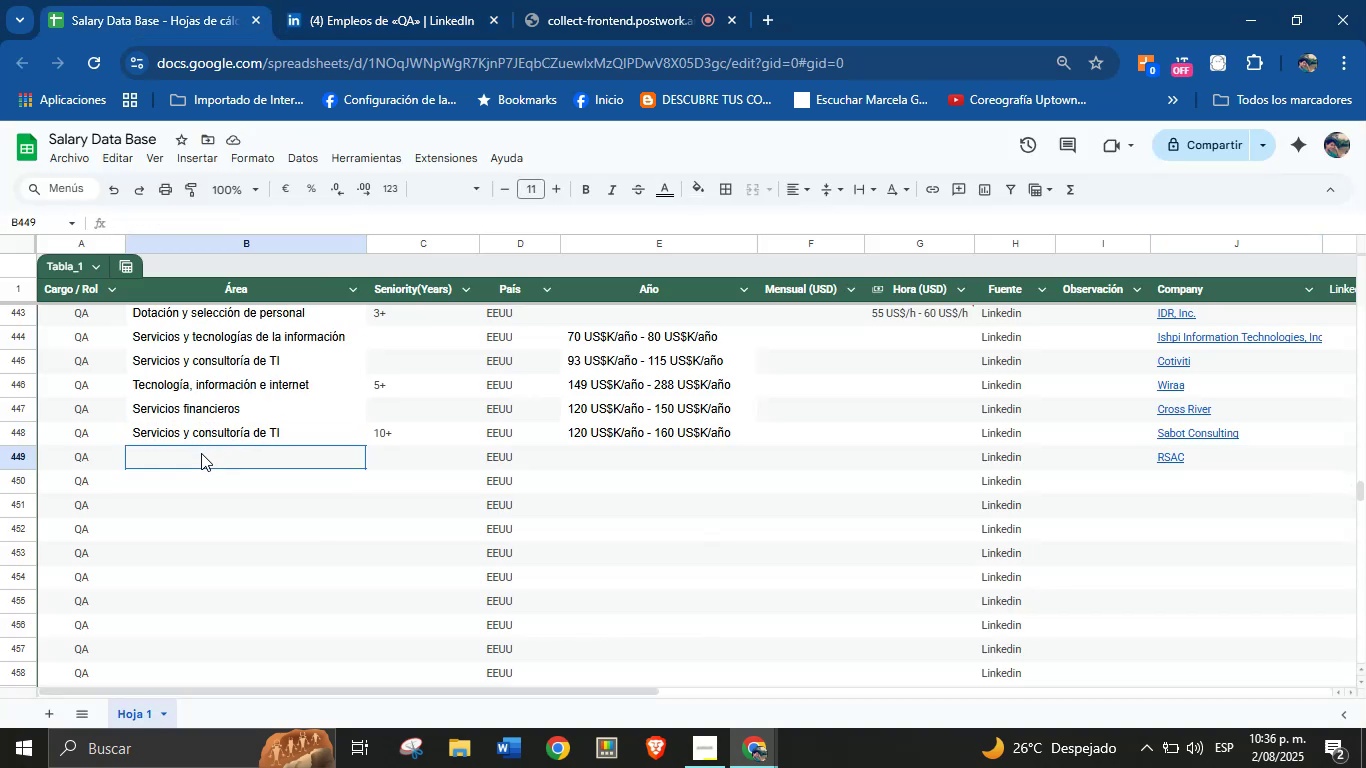 
key(Control+V)
 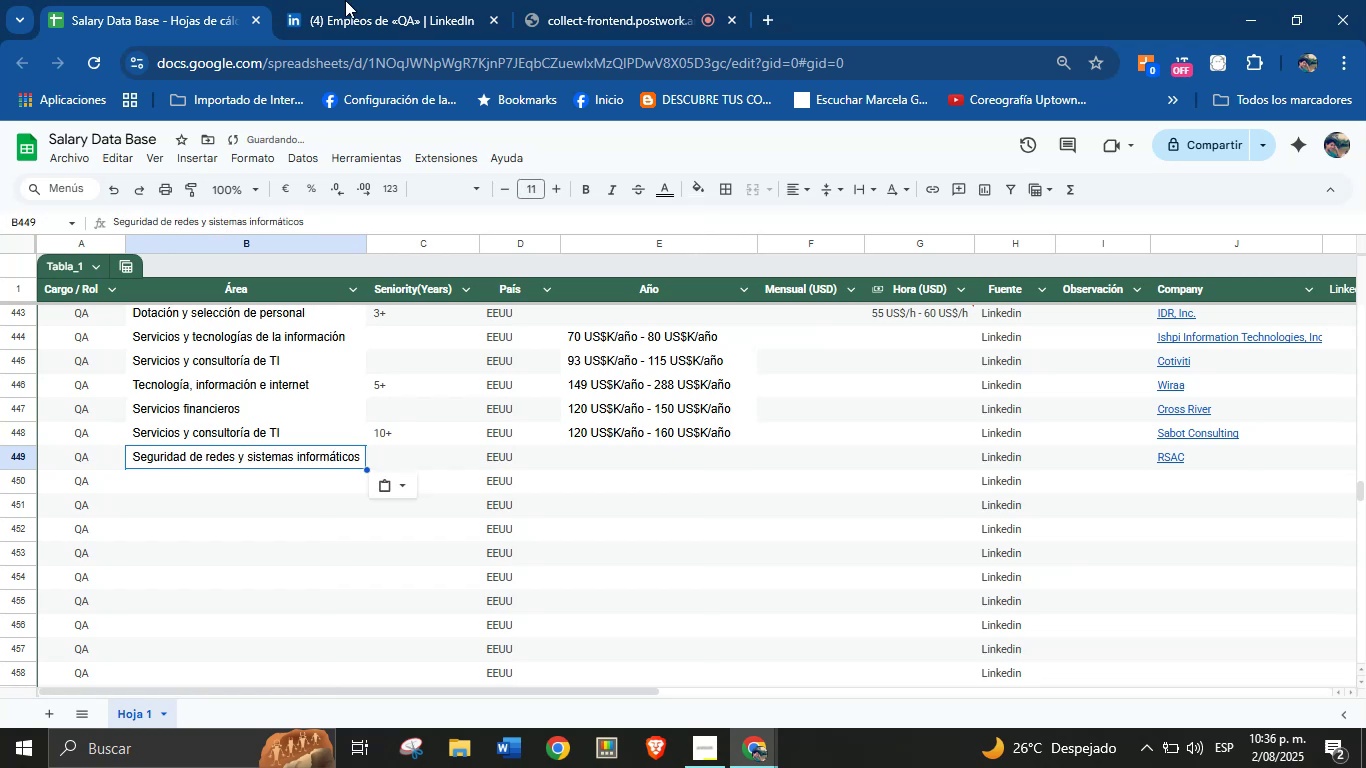 
left_click([338, 0])
 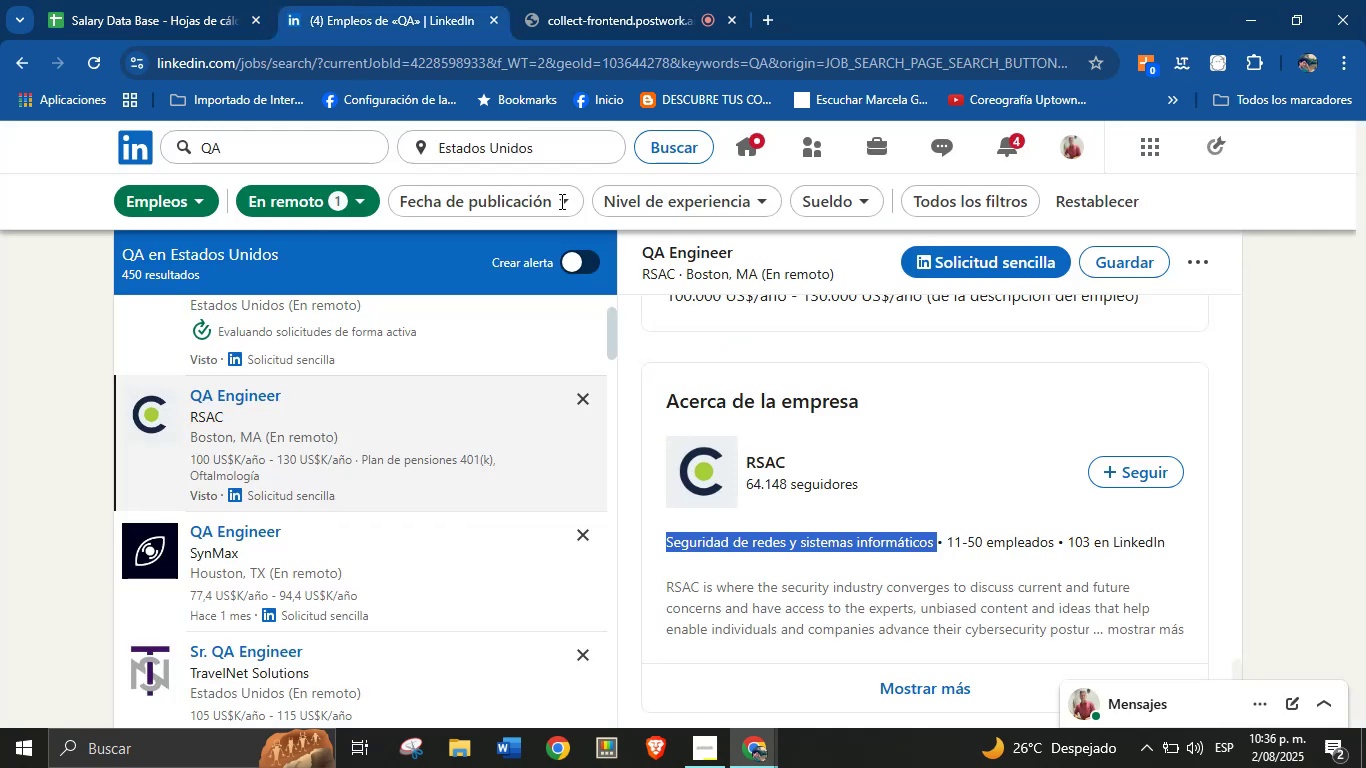 
scroll: coordinate [799, 414], scroll_direction: up, amount: 30.0
 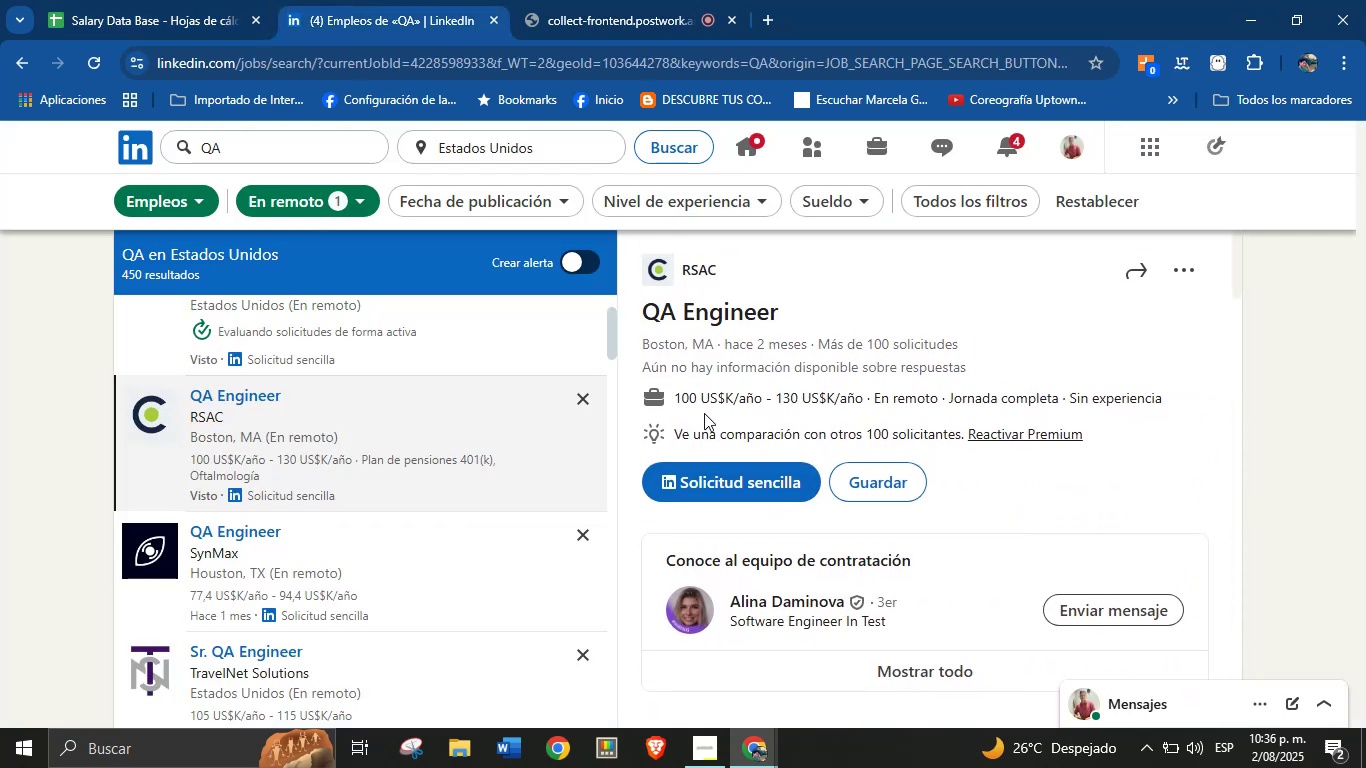 
left_click_drag(start_coordinate=[673, 396], to_coordinate=[862, 406])
 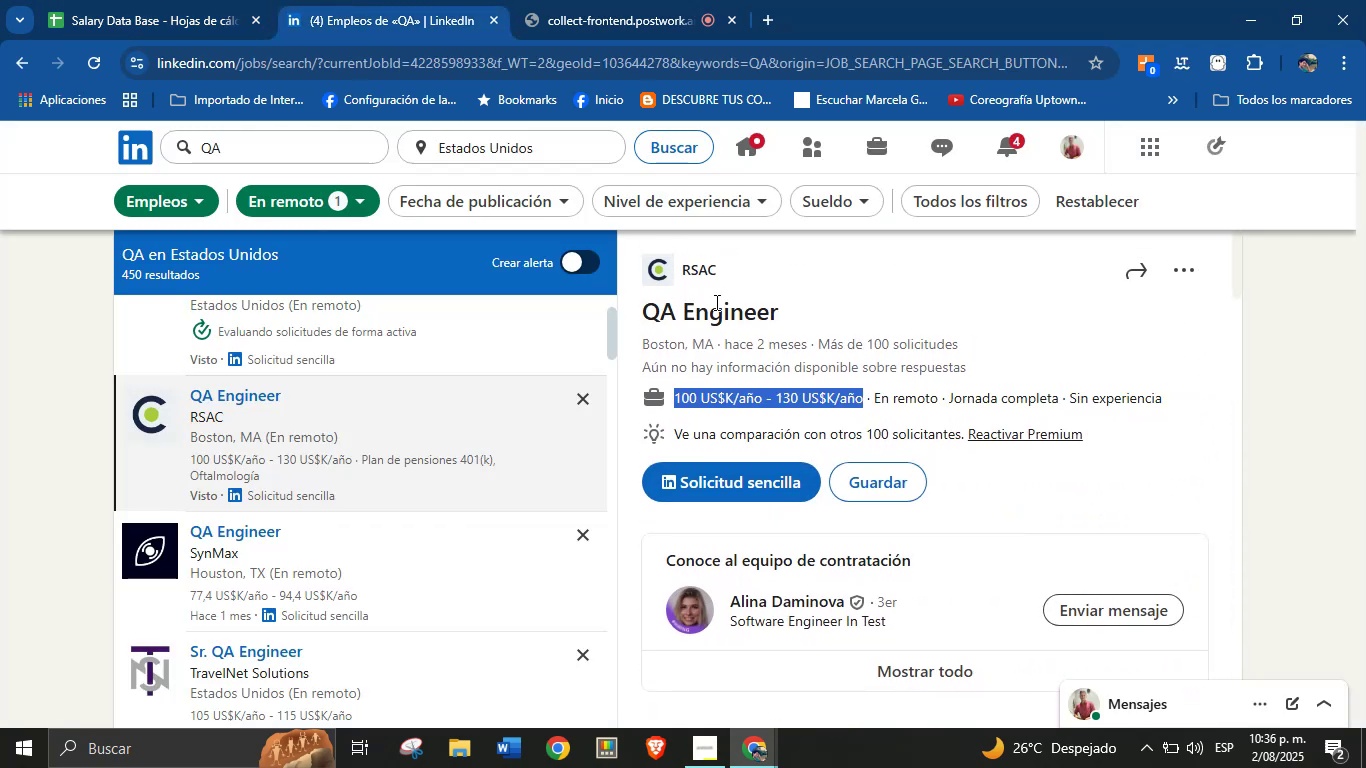 
key(Control+C)
 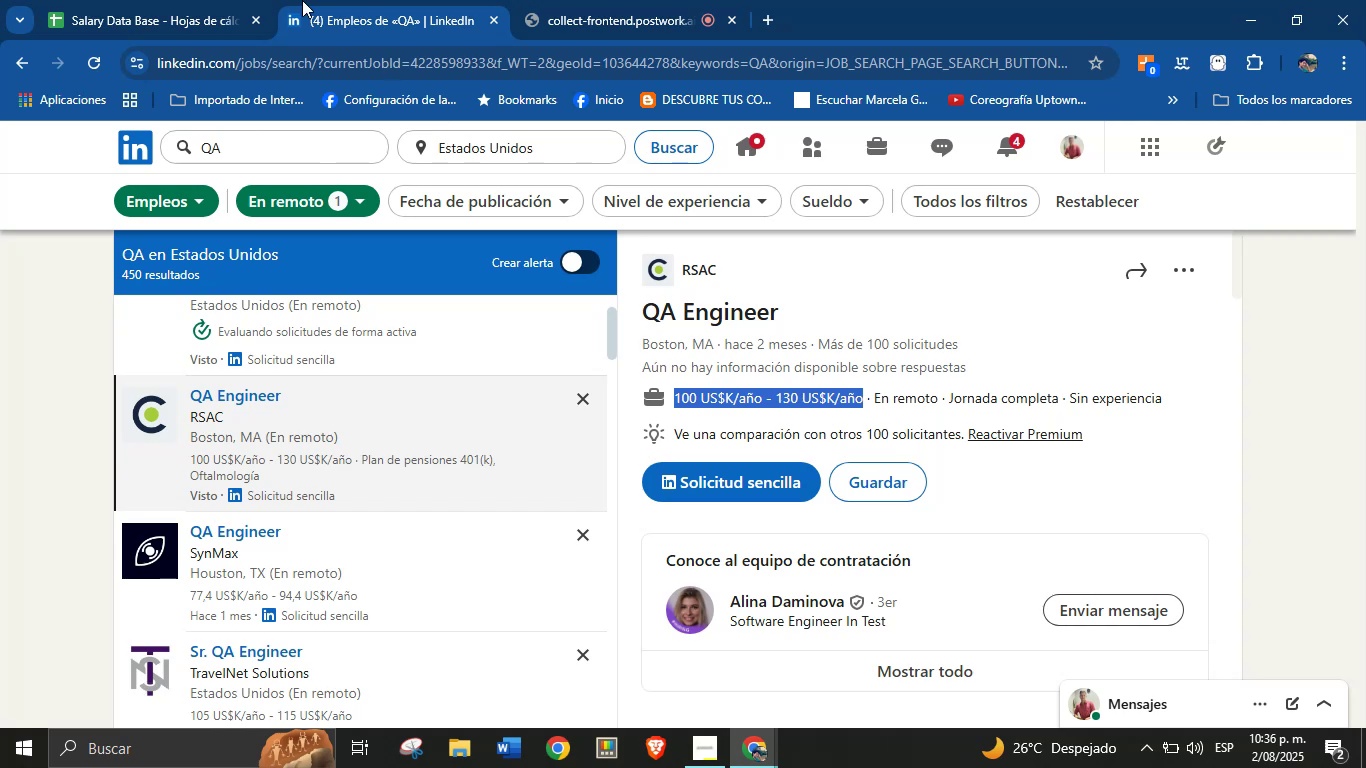 
left_click([218, 0])
 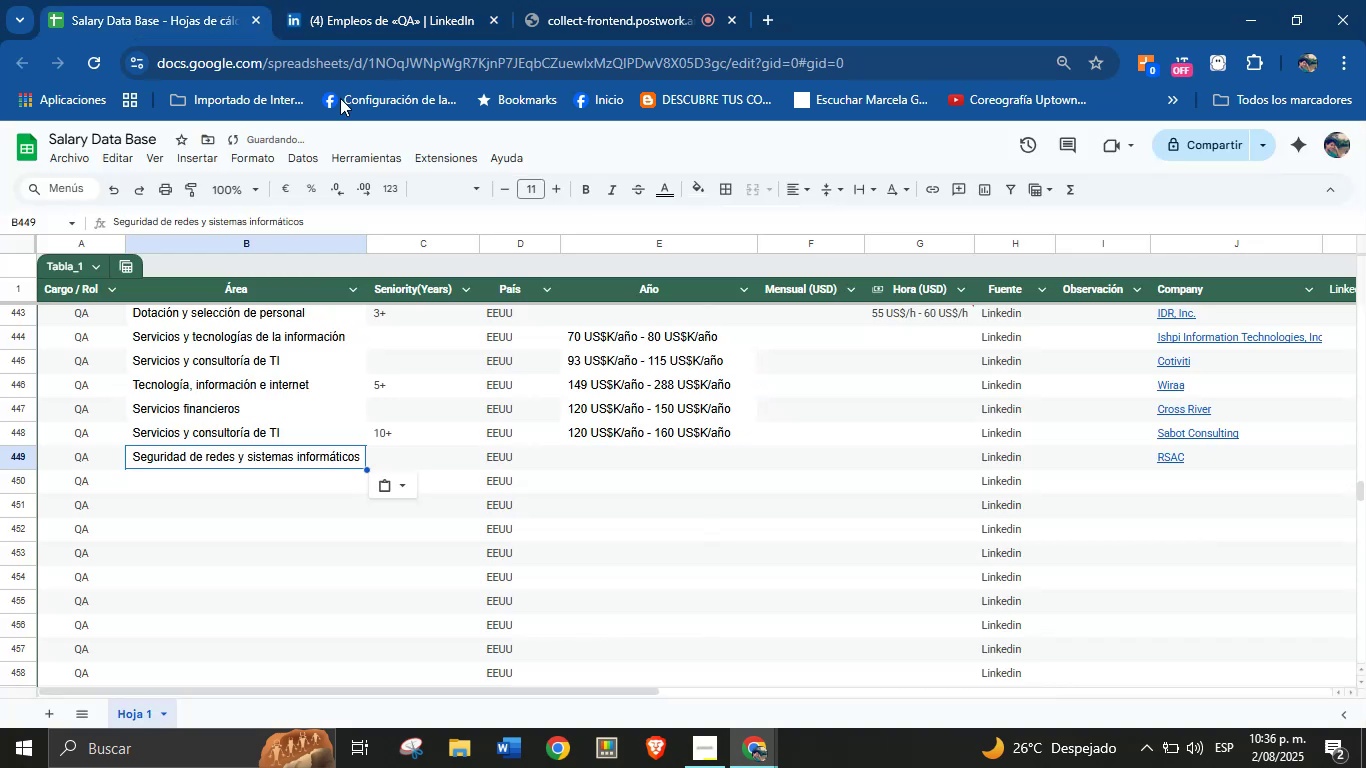 
left_click([616, 459])
 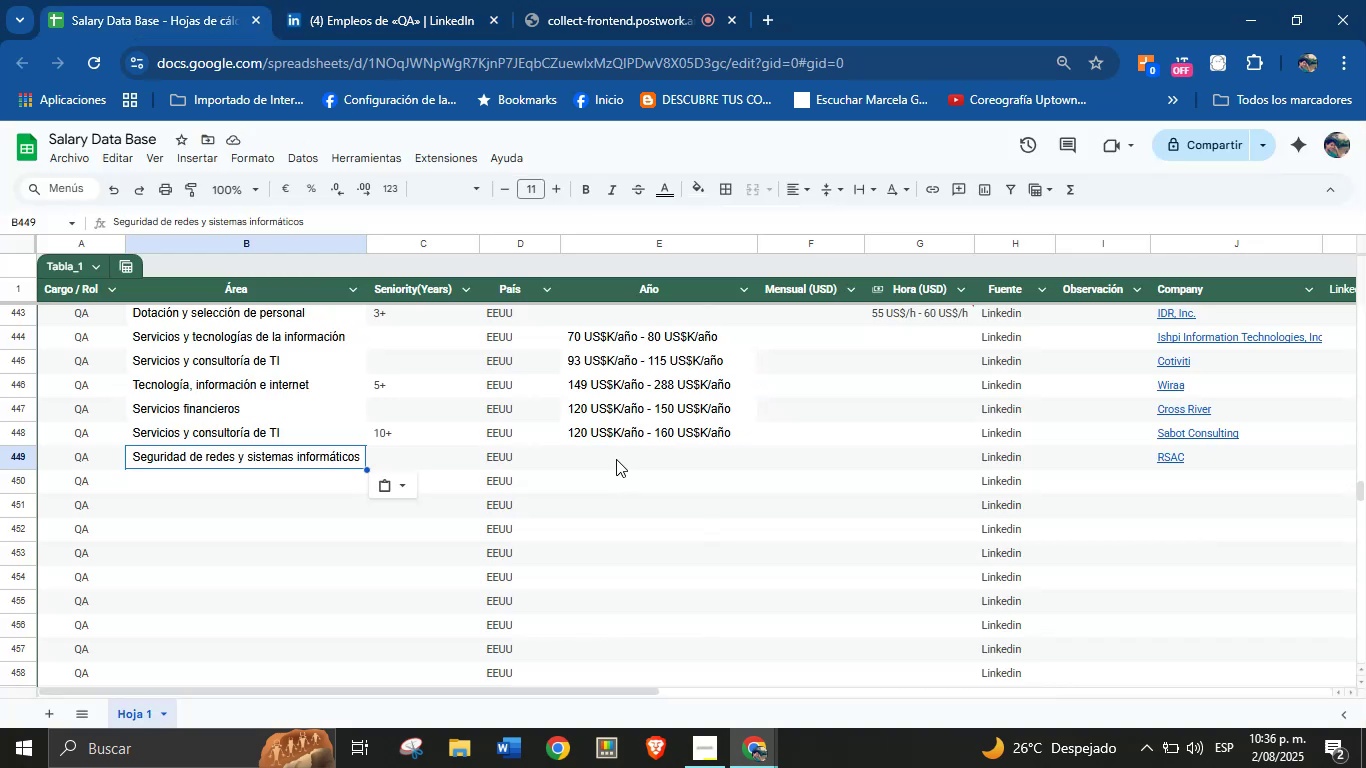 
key(Control+V)
 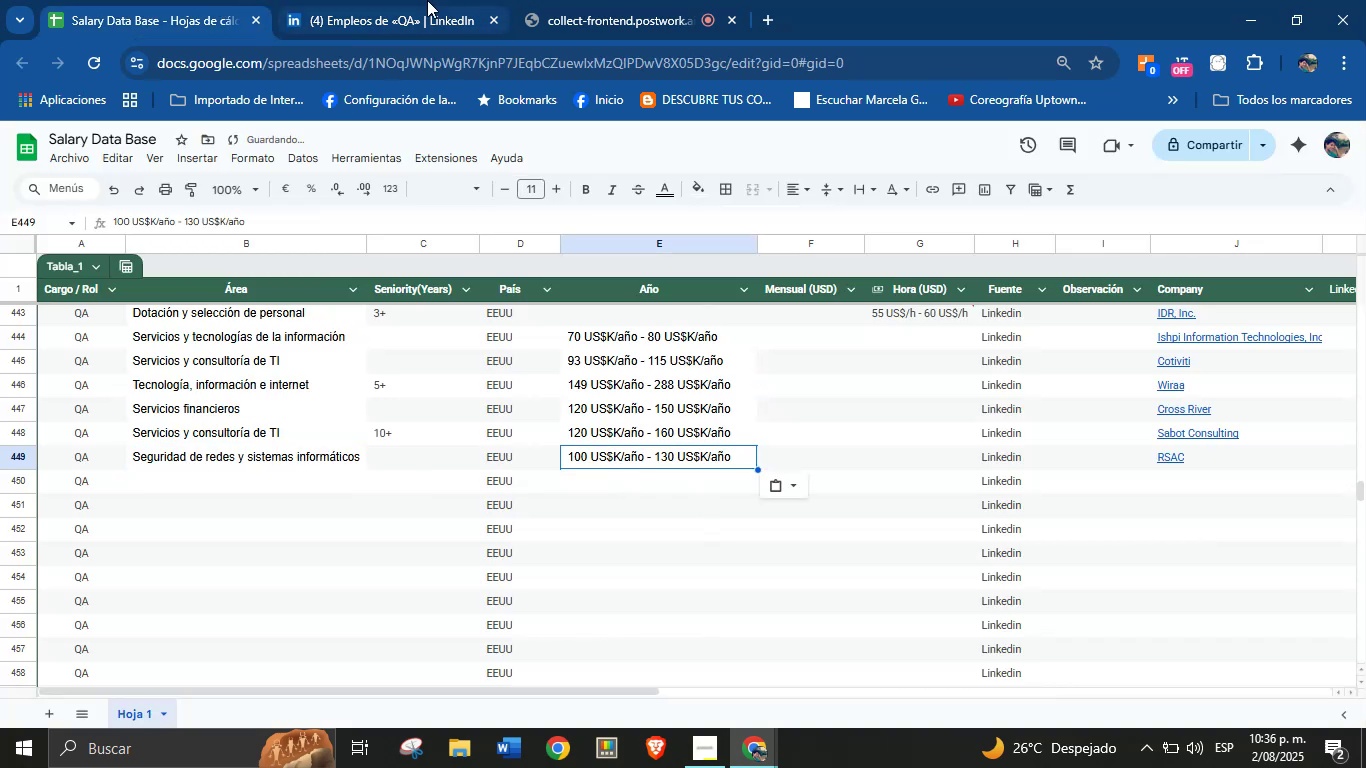 
left_click([384, 0])
 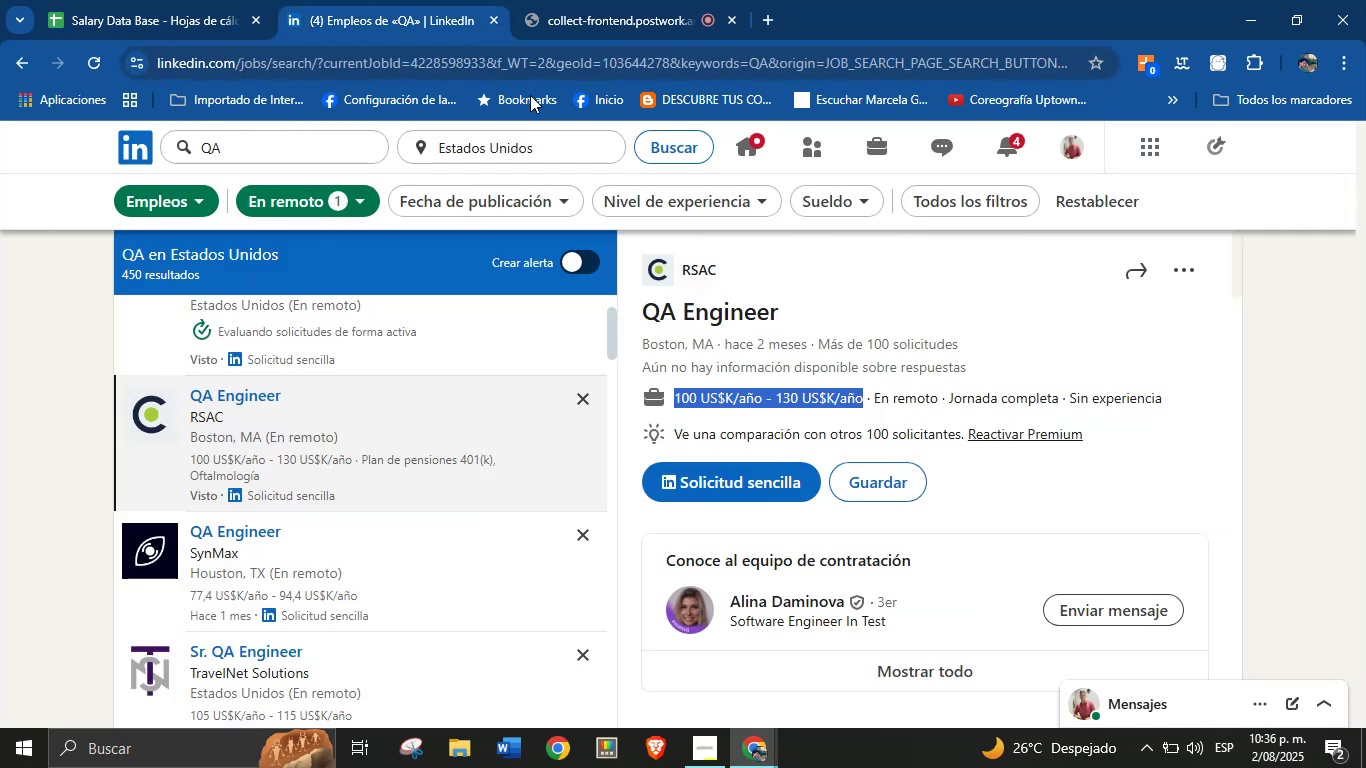 
scroll: coordinate [772, 444], scroll_direction: down, amount: 1.0
 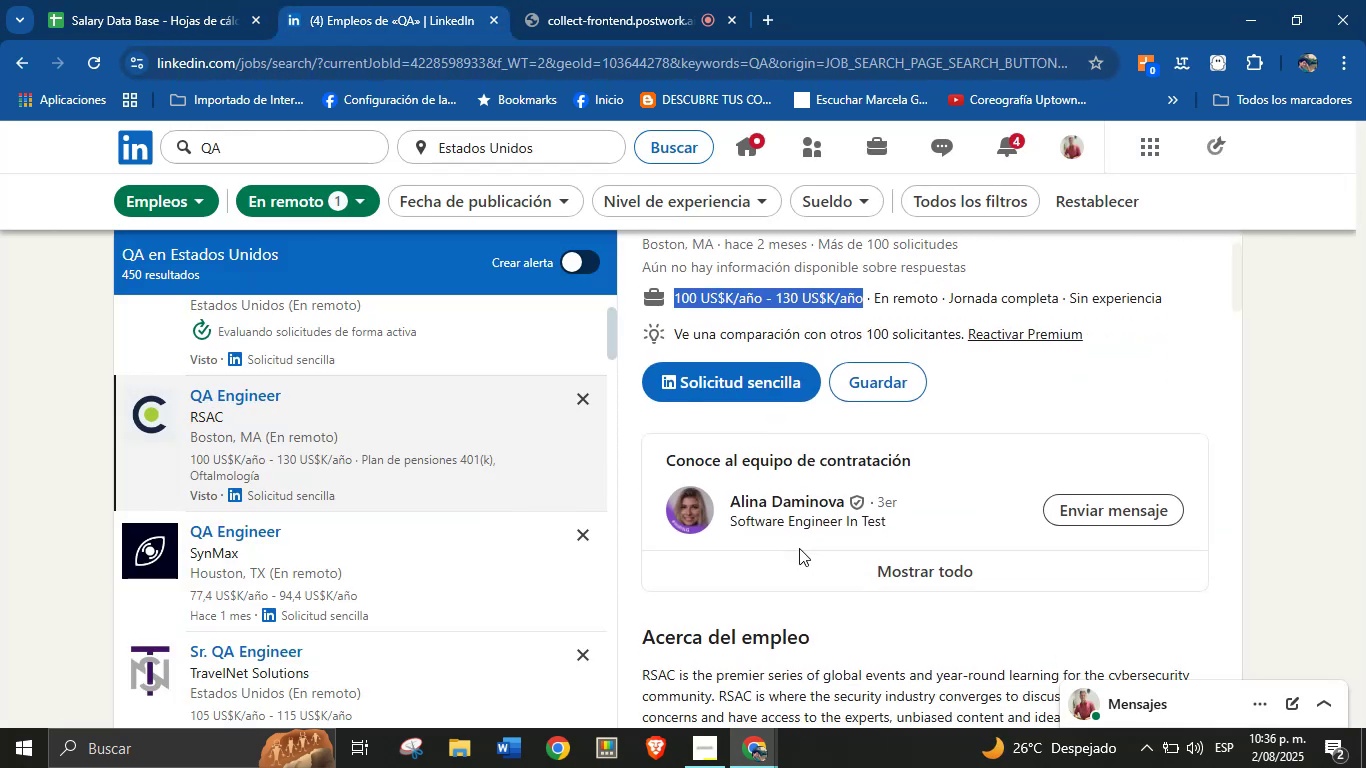 
left_click([565, 0])
 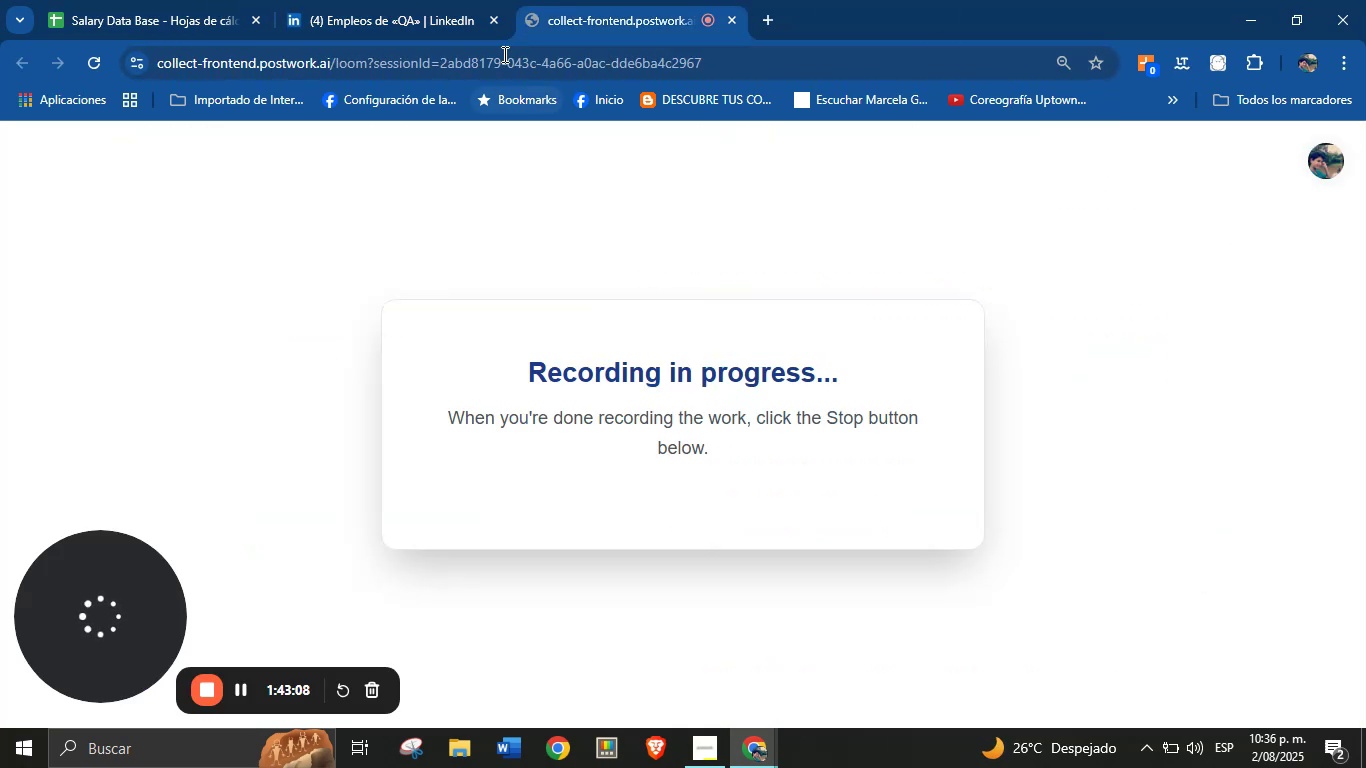 
left_click([344, 0])
 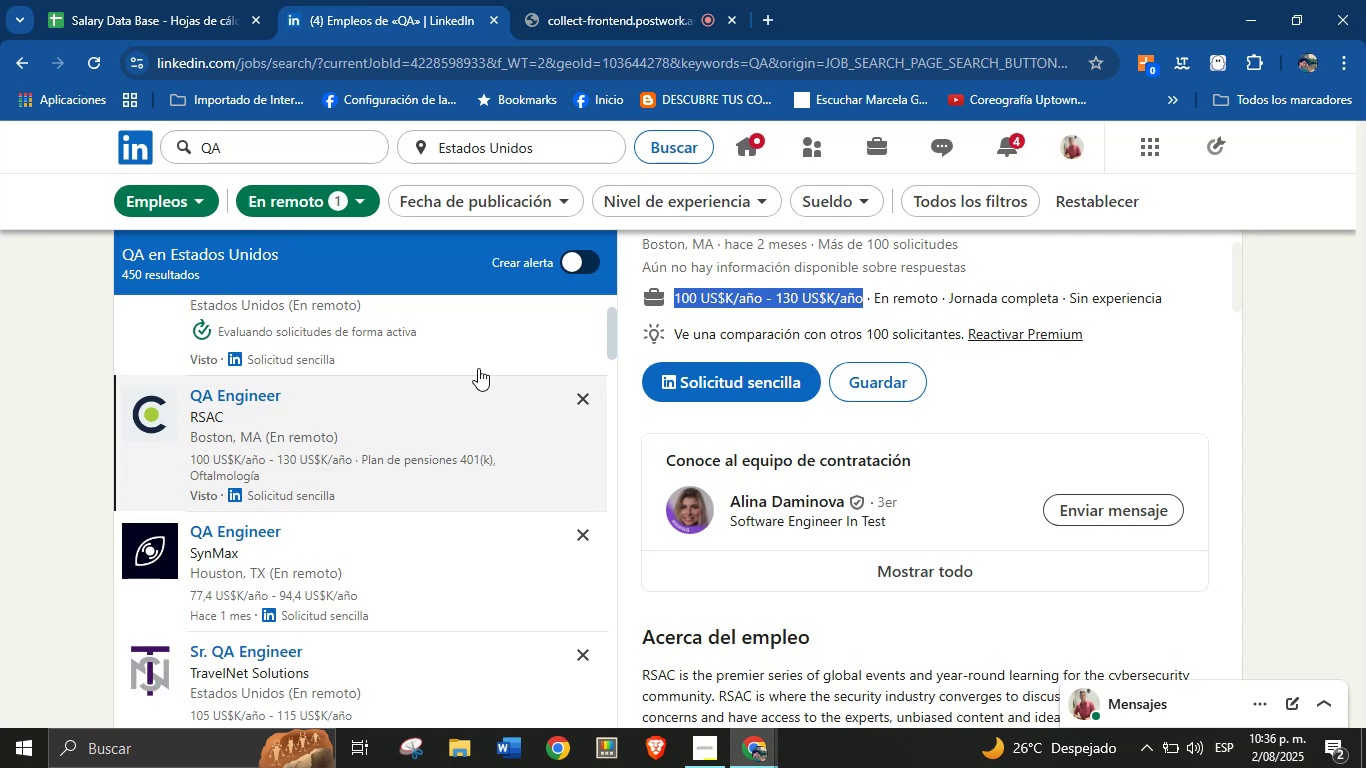 
wait(9.84)
 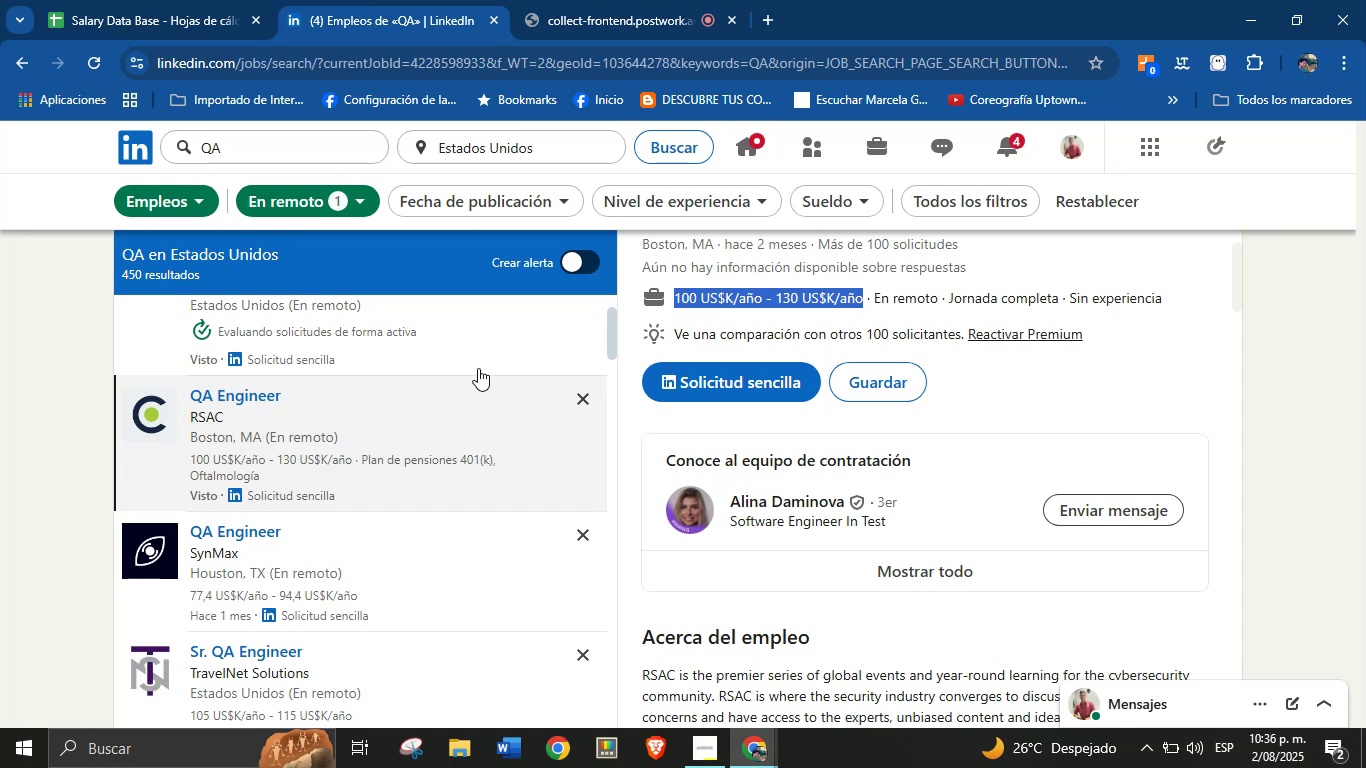 
left_click([210, 0])
 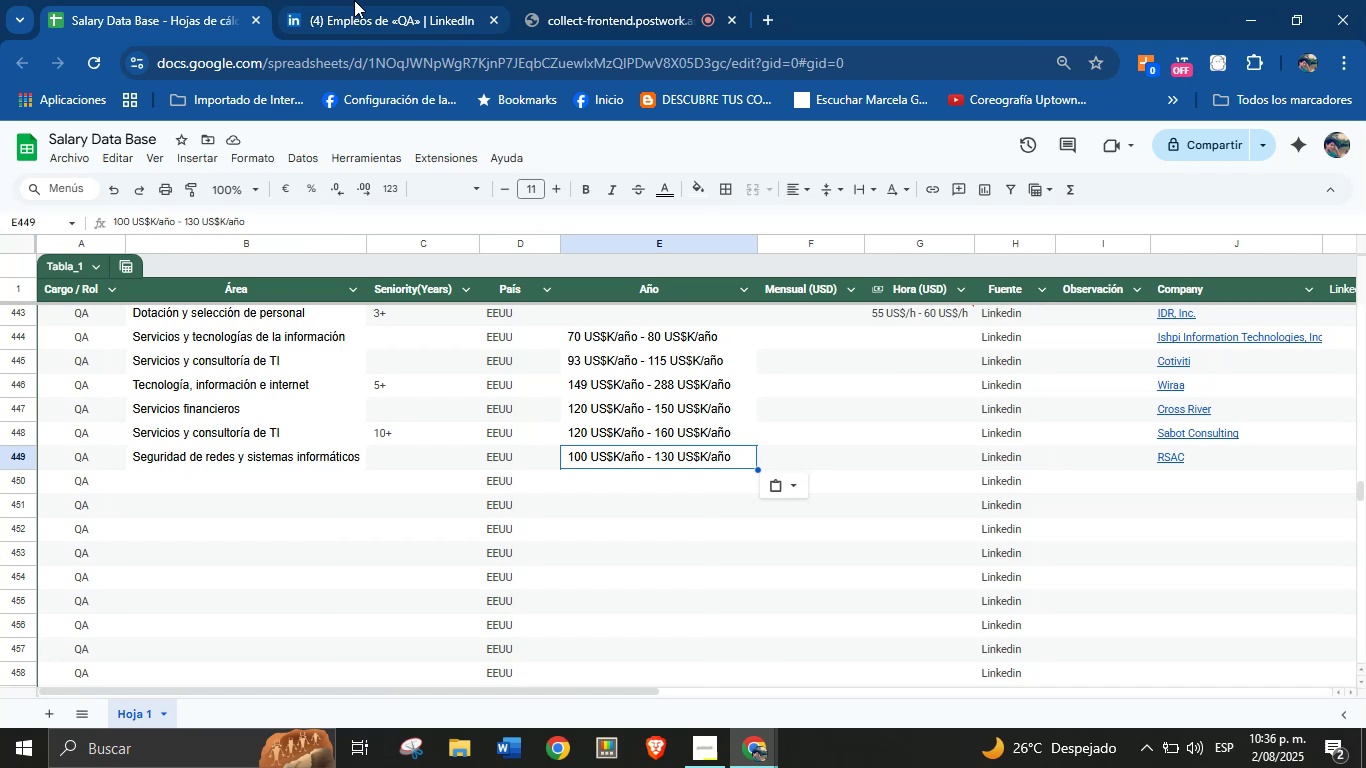 
left_click([363, 0])
 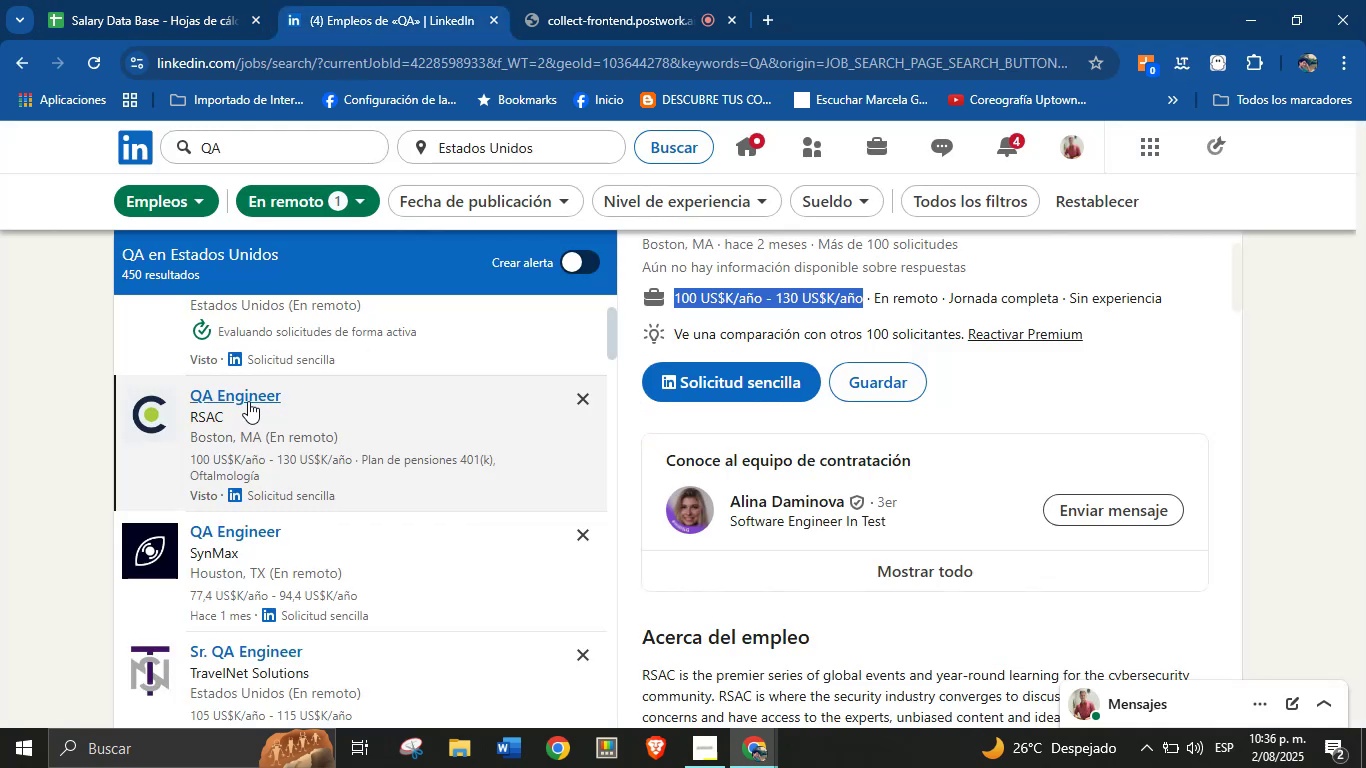 
left_click([248, 401])
 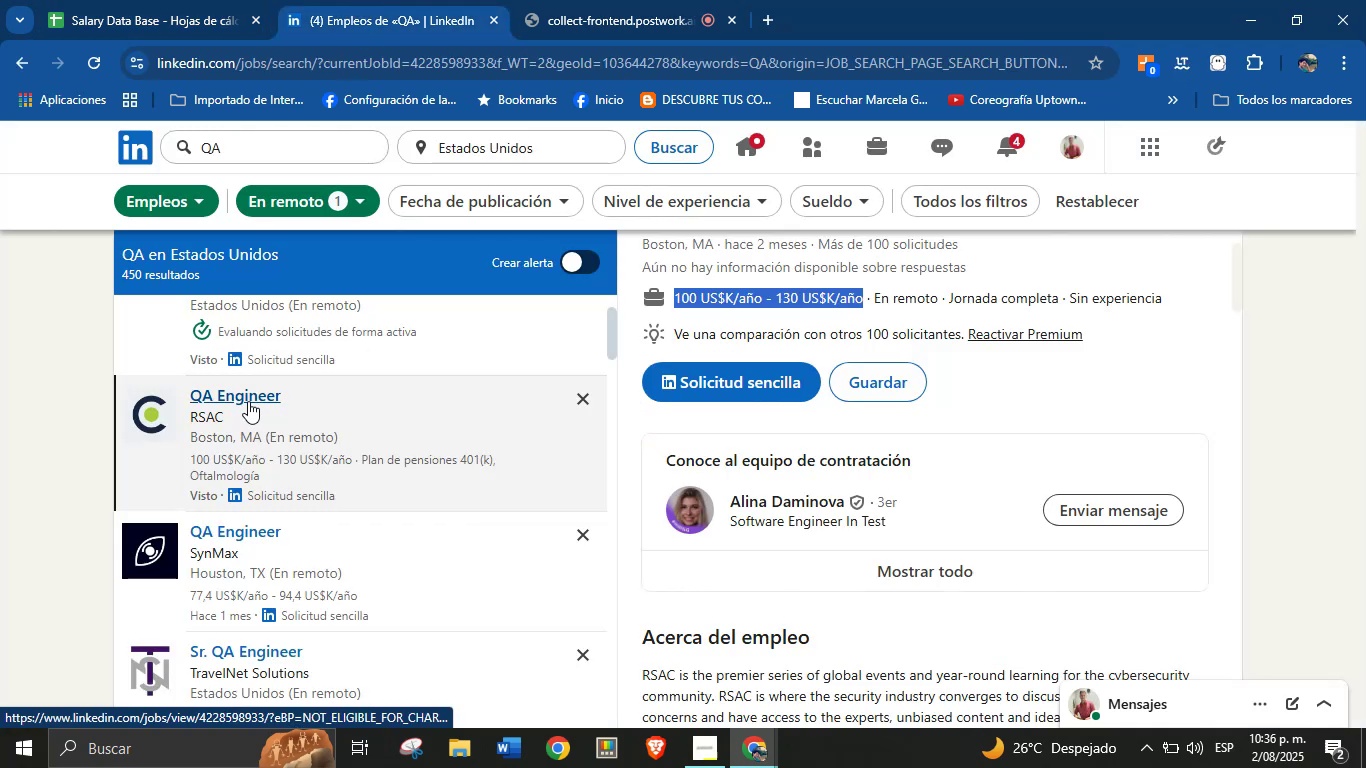 
scroll: coordinate [821, 430], scroll_direction: up, amount: 2.0
 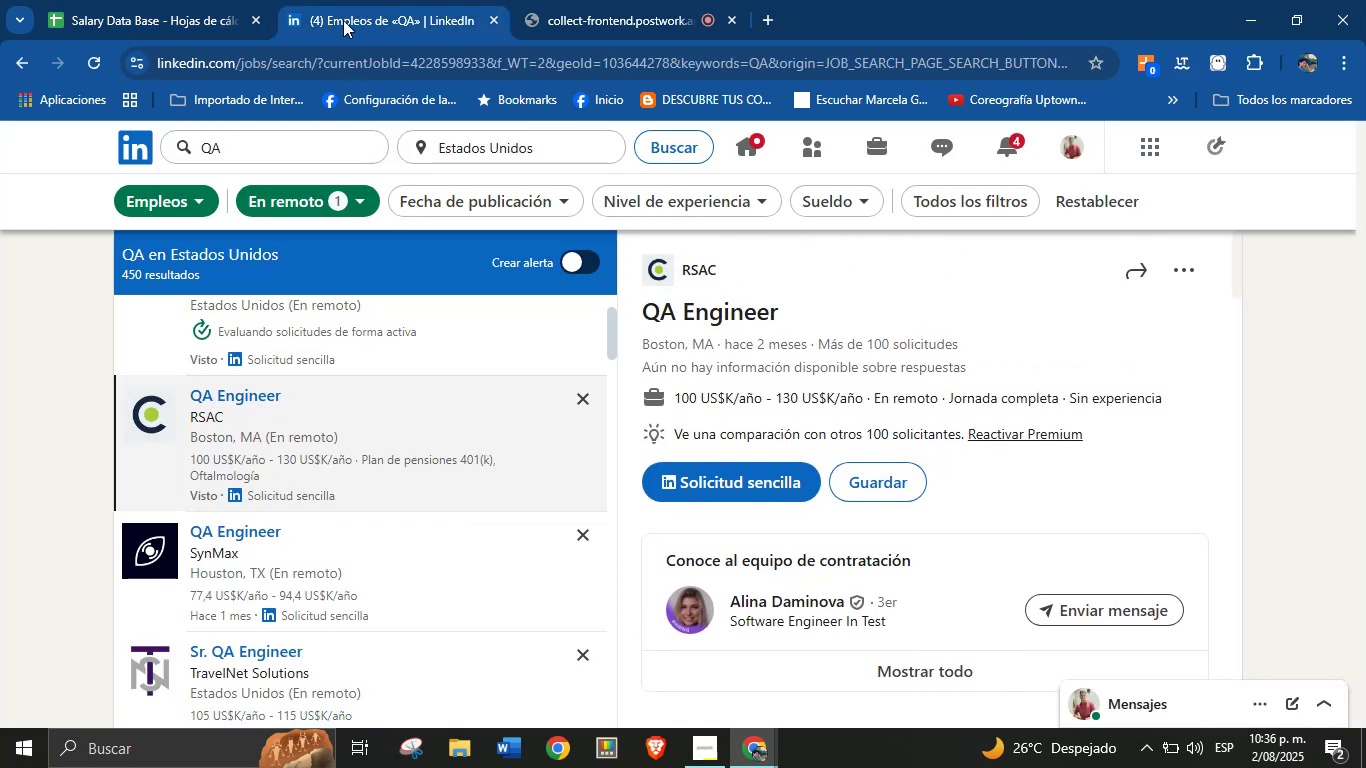 
scroll: coordinate [358, 423], scroll_direction: down, amount: 2.0
 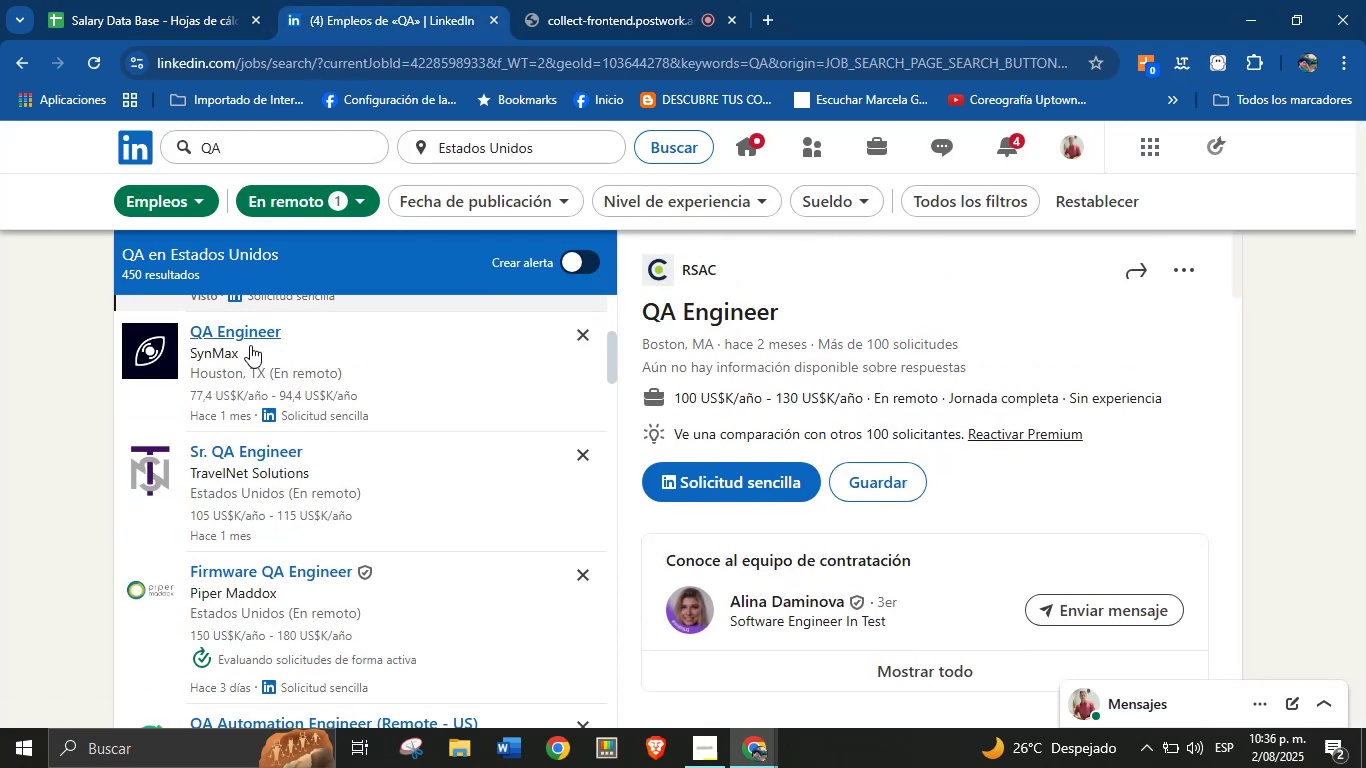 
left_click([248, 337])
 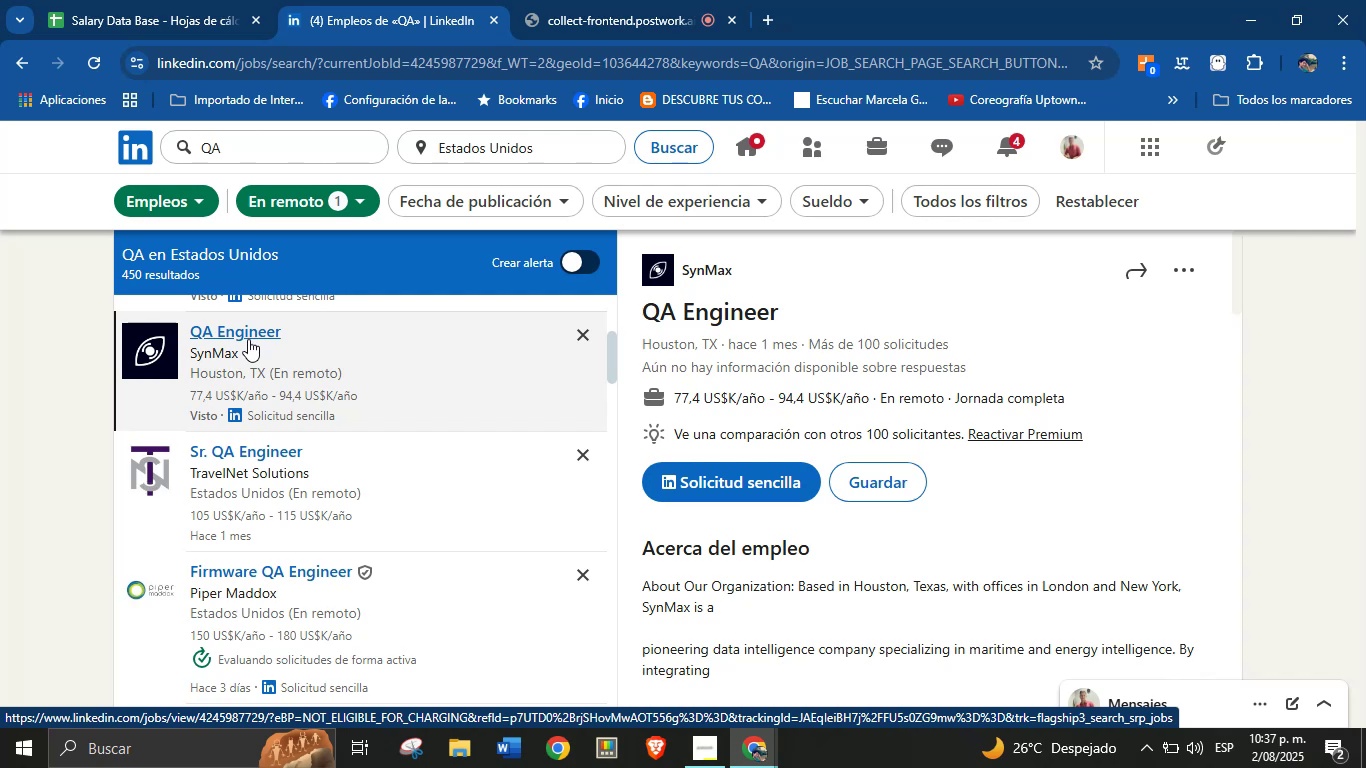 
wait(16.78)
 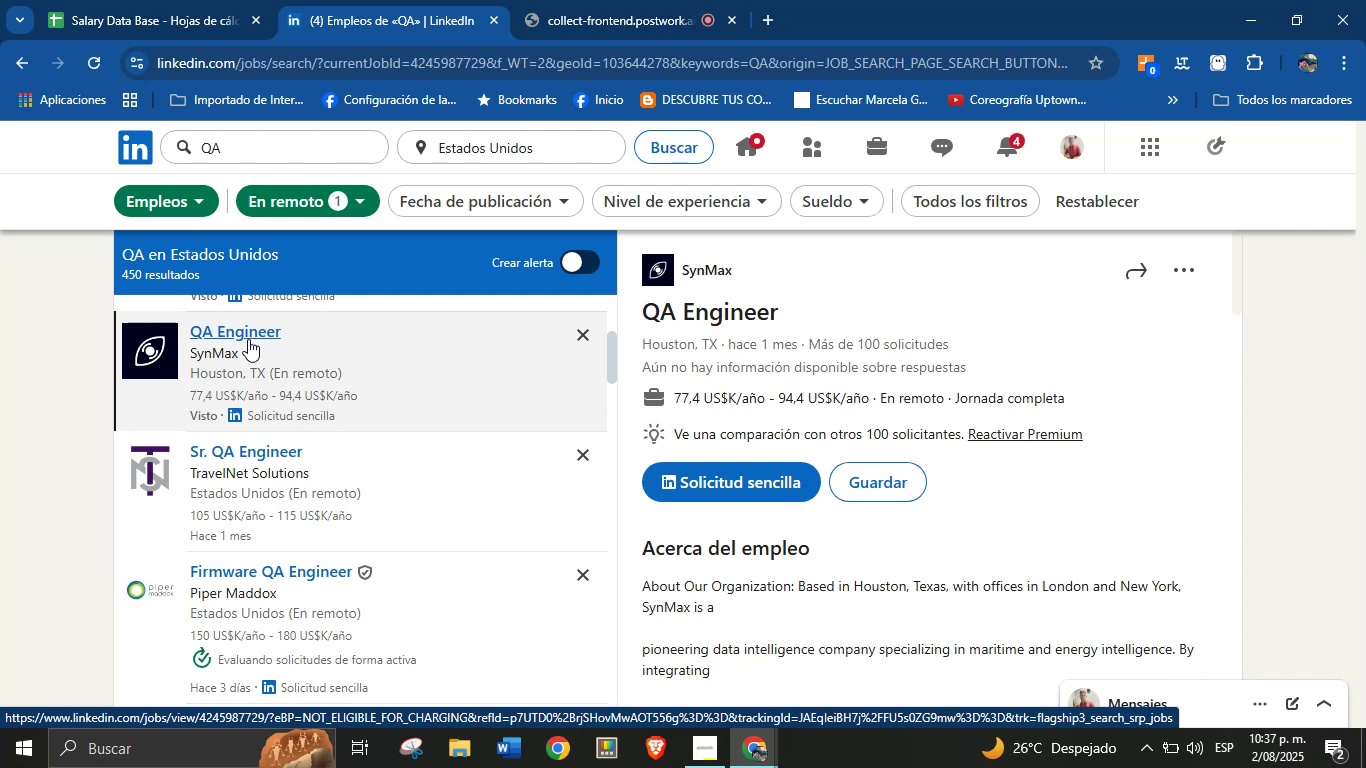 
left_click_drag(start_coordinate=[738, 273], to_coordinate=[684, 273])
 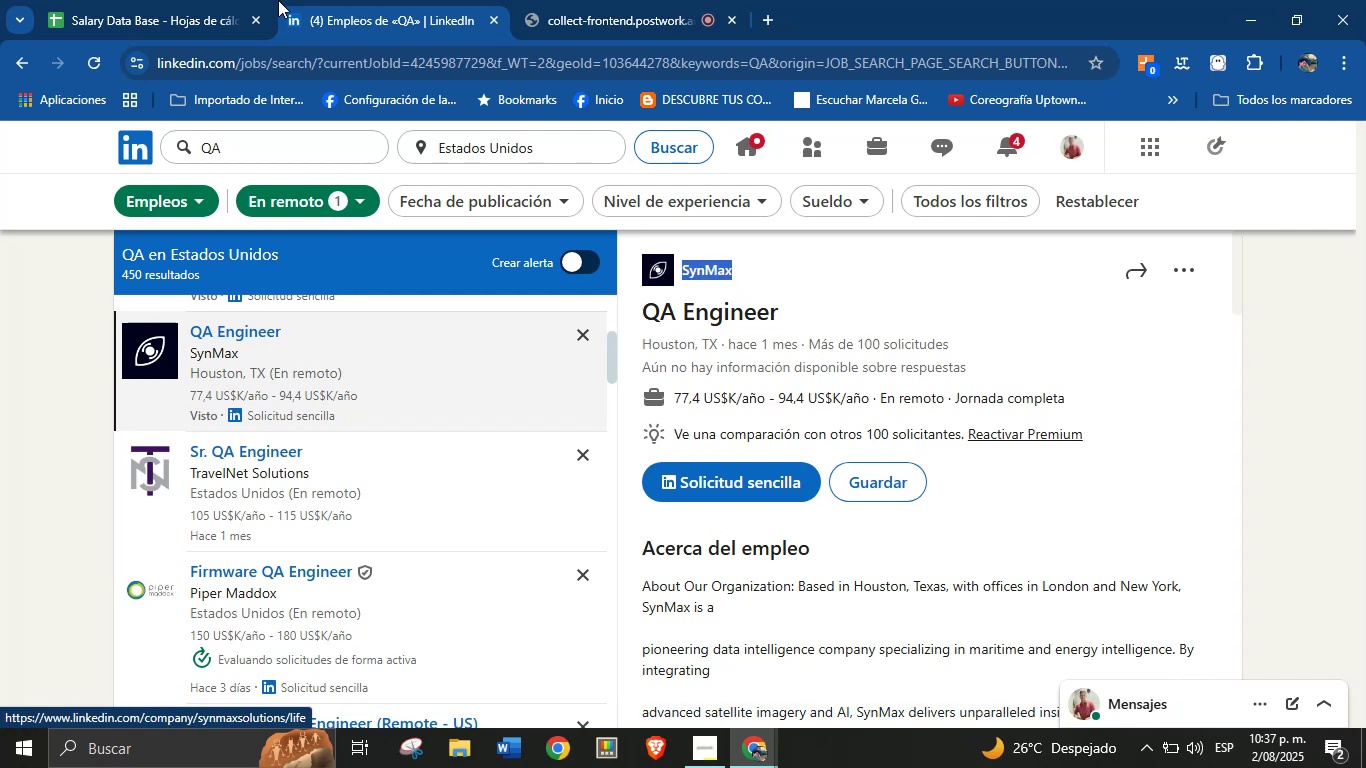 
key(Control+C)
 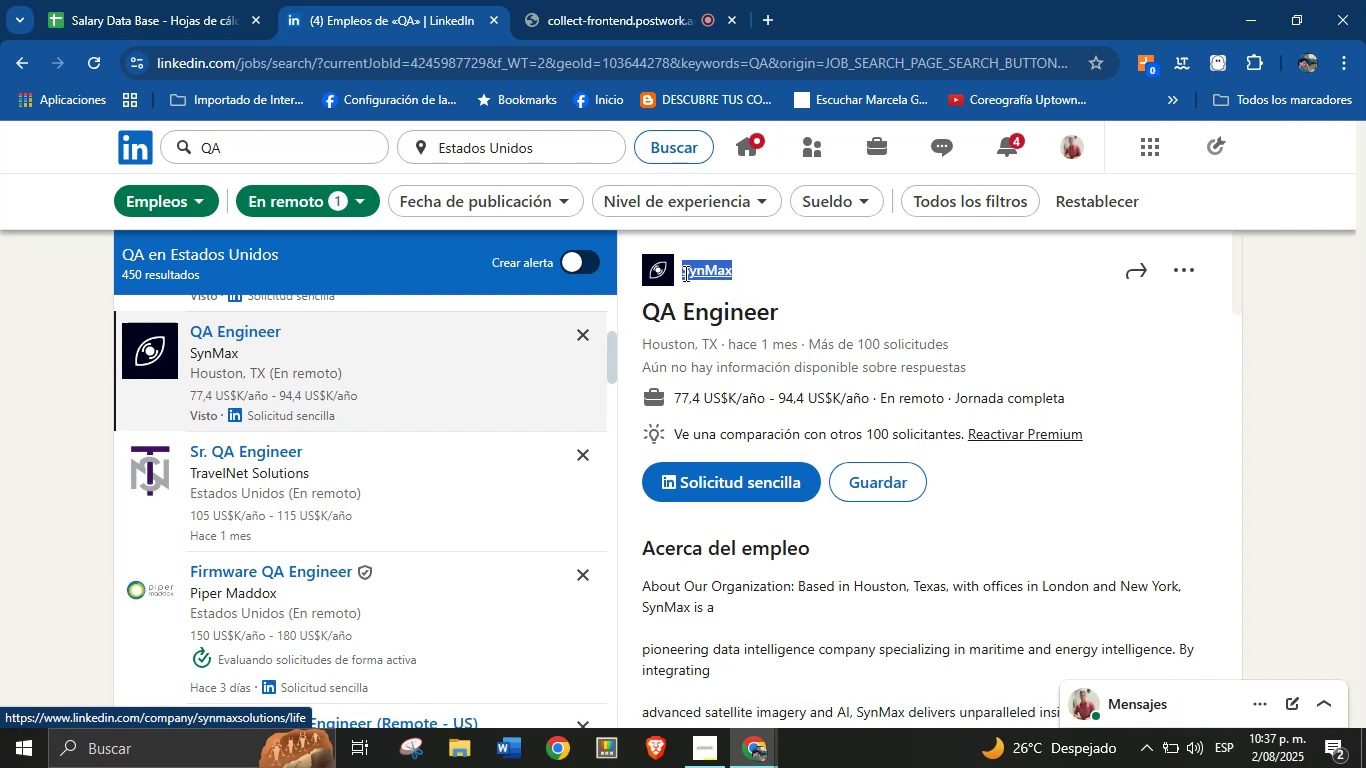 
left_click_drag(start_coordinate=[242, 0], to_coordinate=[235, 0])
 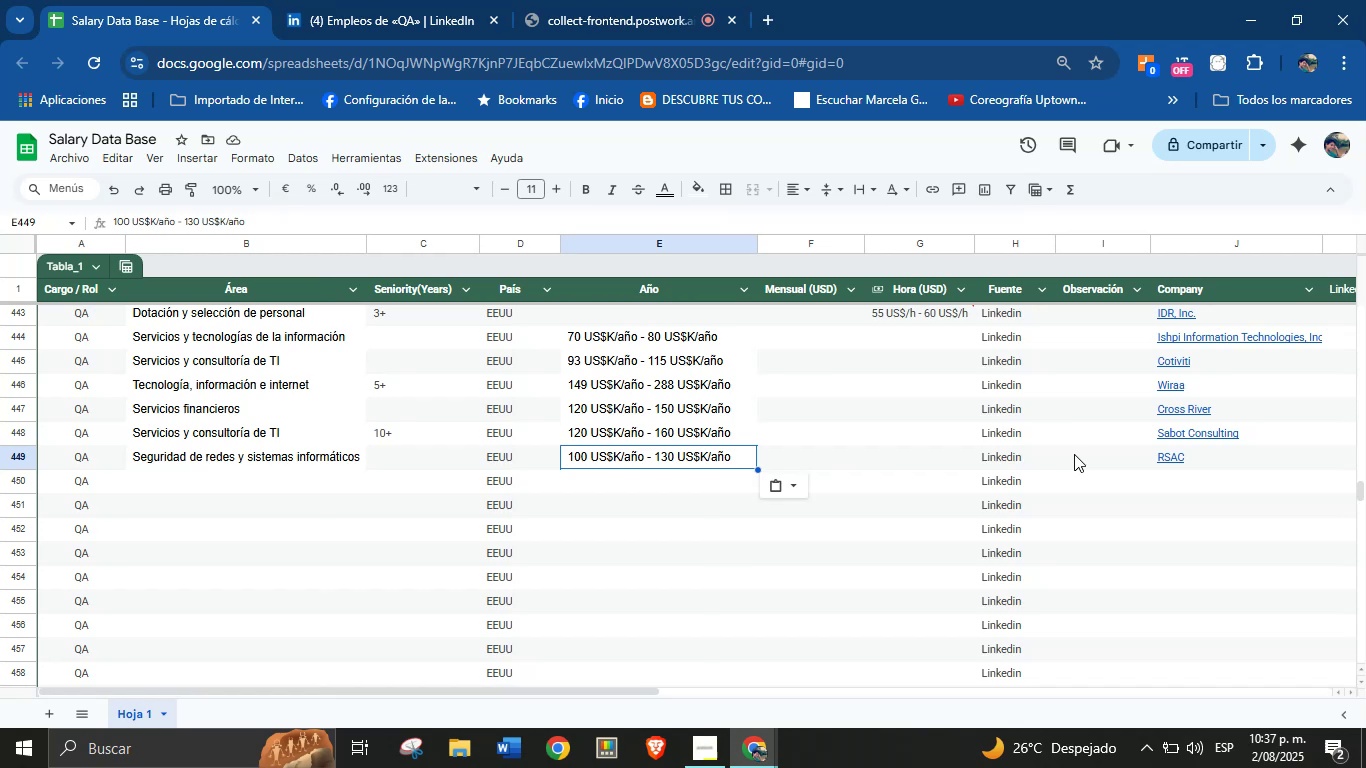 
left_click([1165, 490])
 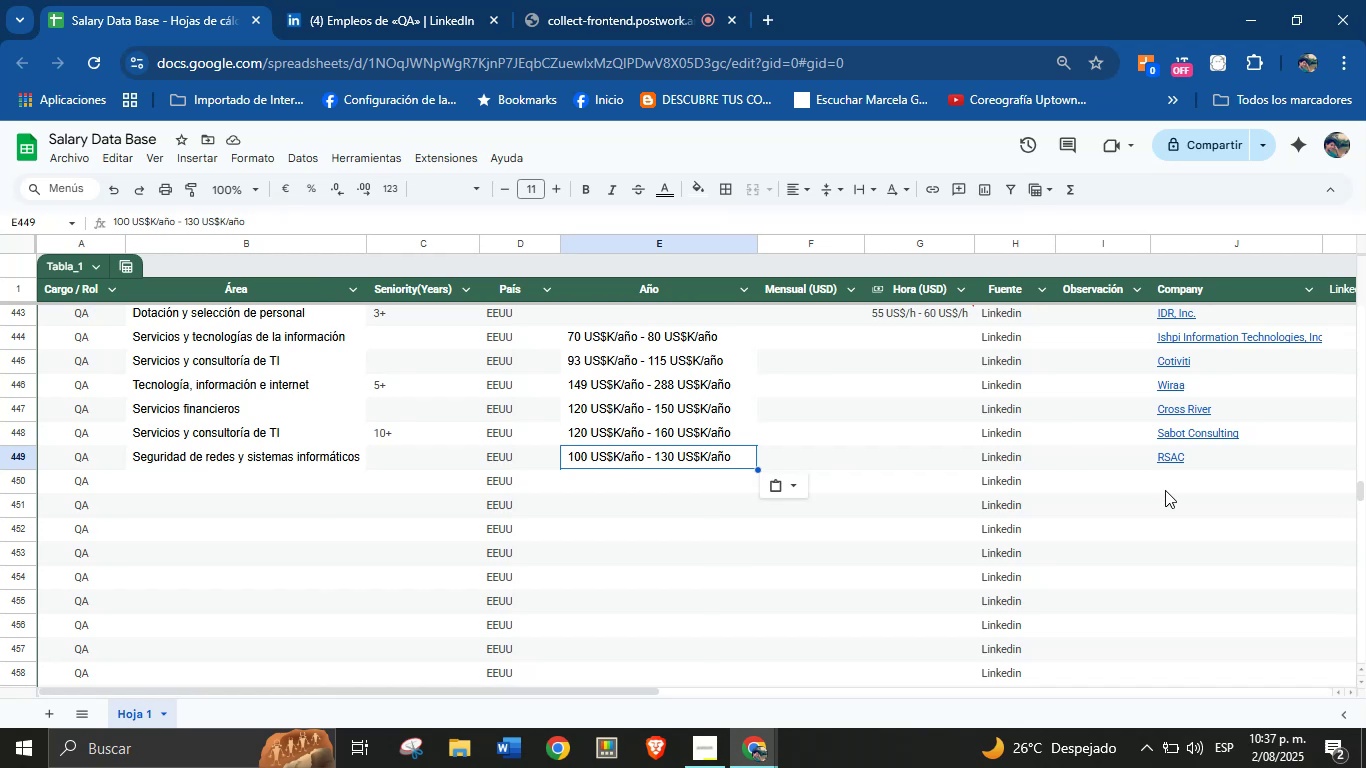 
key(Control+V)
 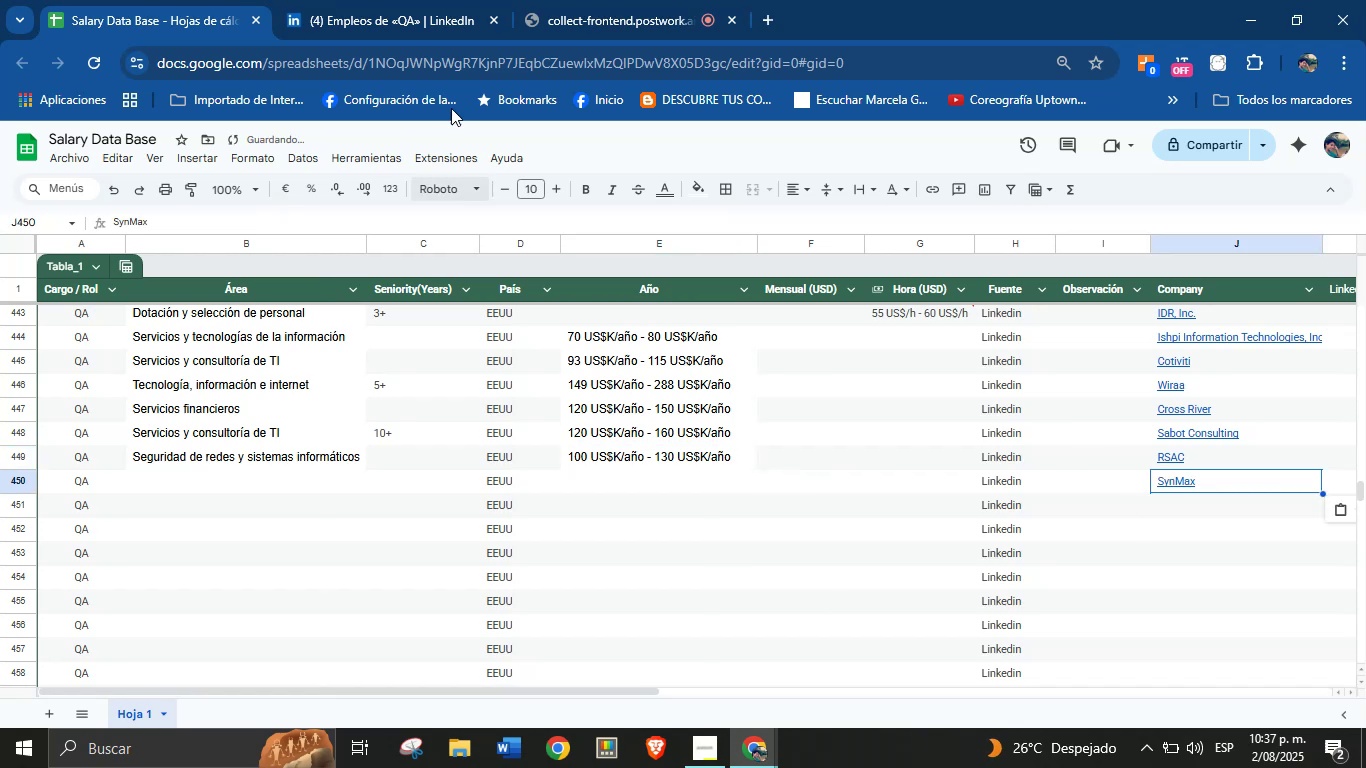 
left_click([408, 0])
 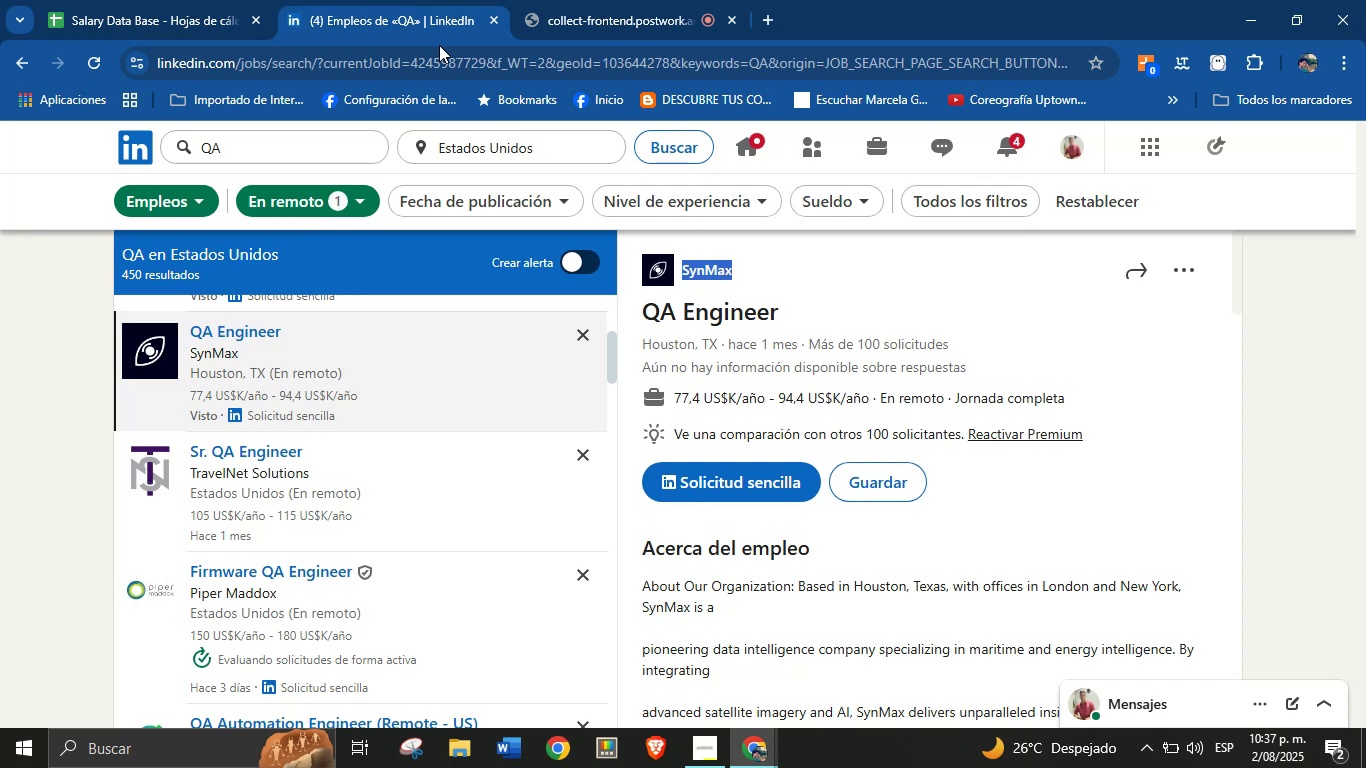 
wait(15.2)
 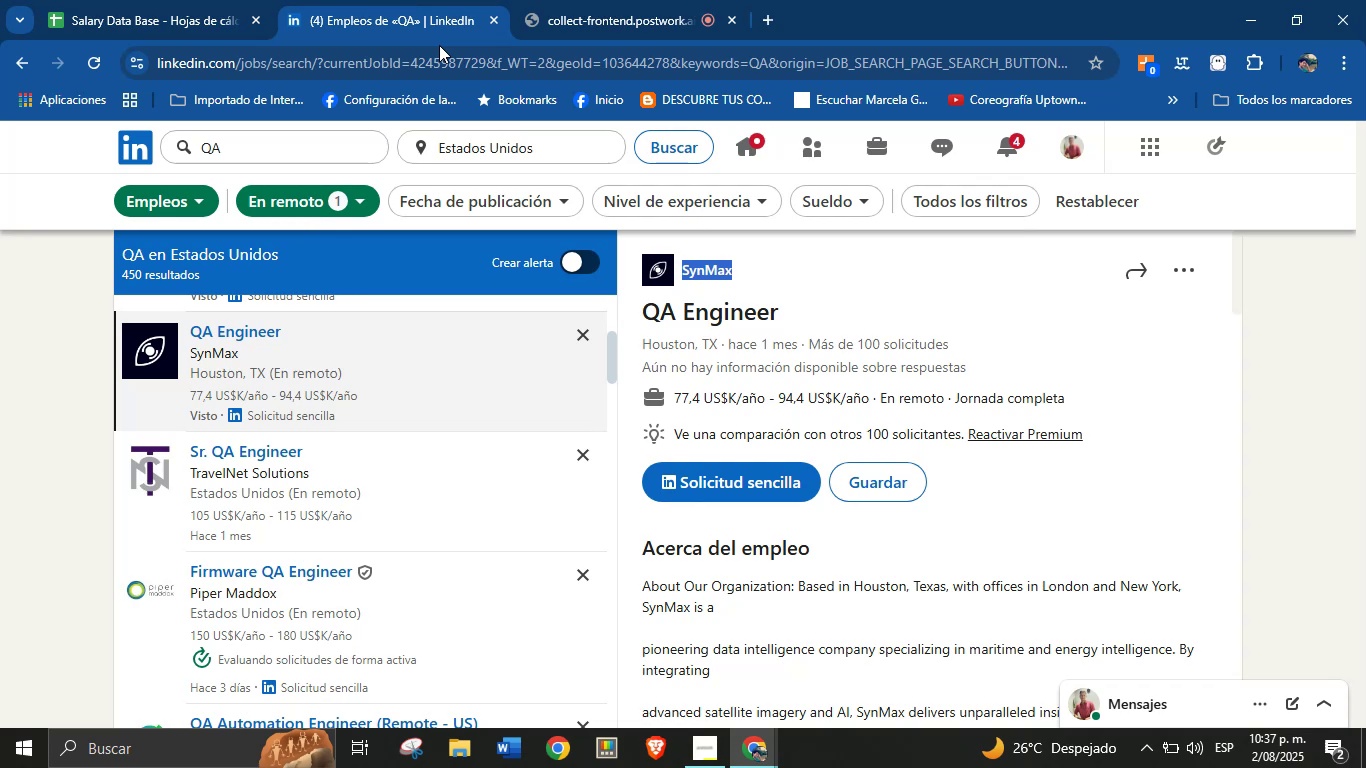 
key(Control+C)
 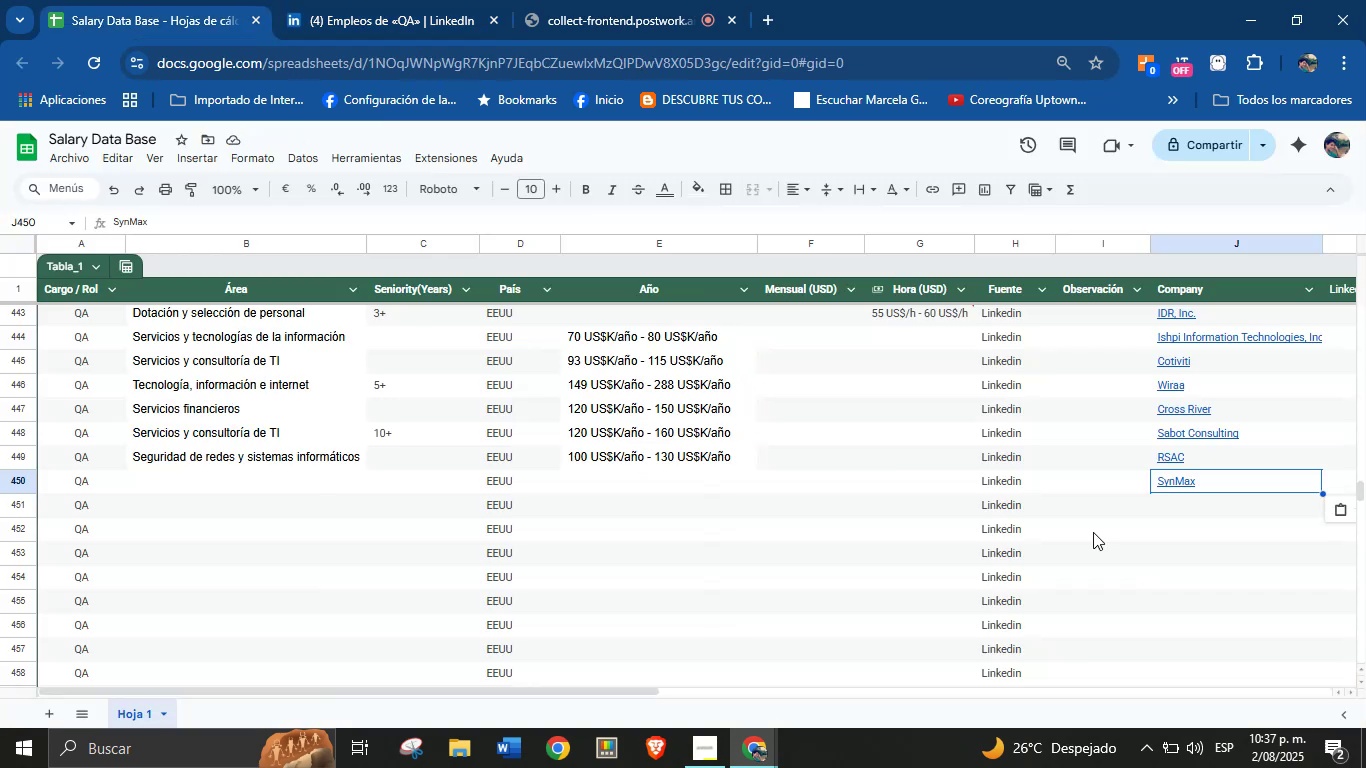 
left_click([457, 0])
 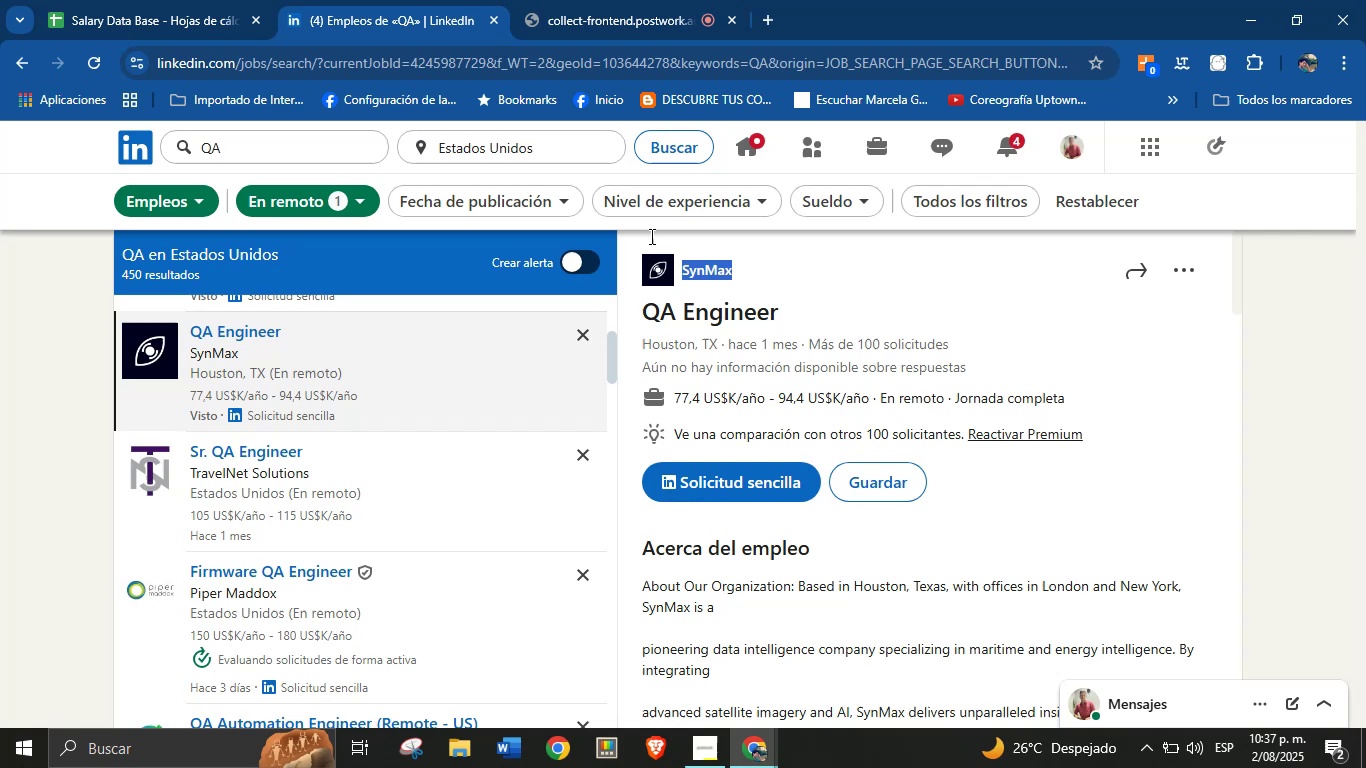 
scroll: coordinate [731, 575], scroll_direction: down, amount: 30.0
 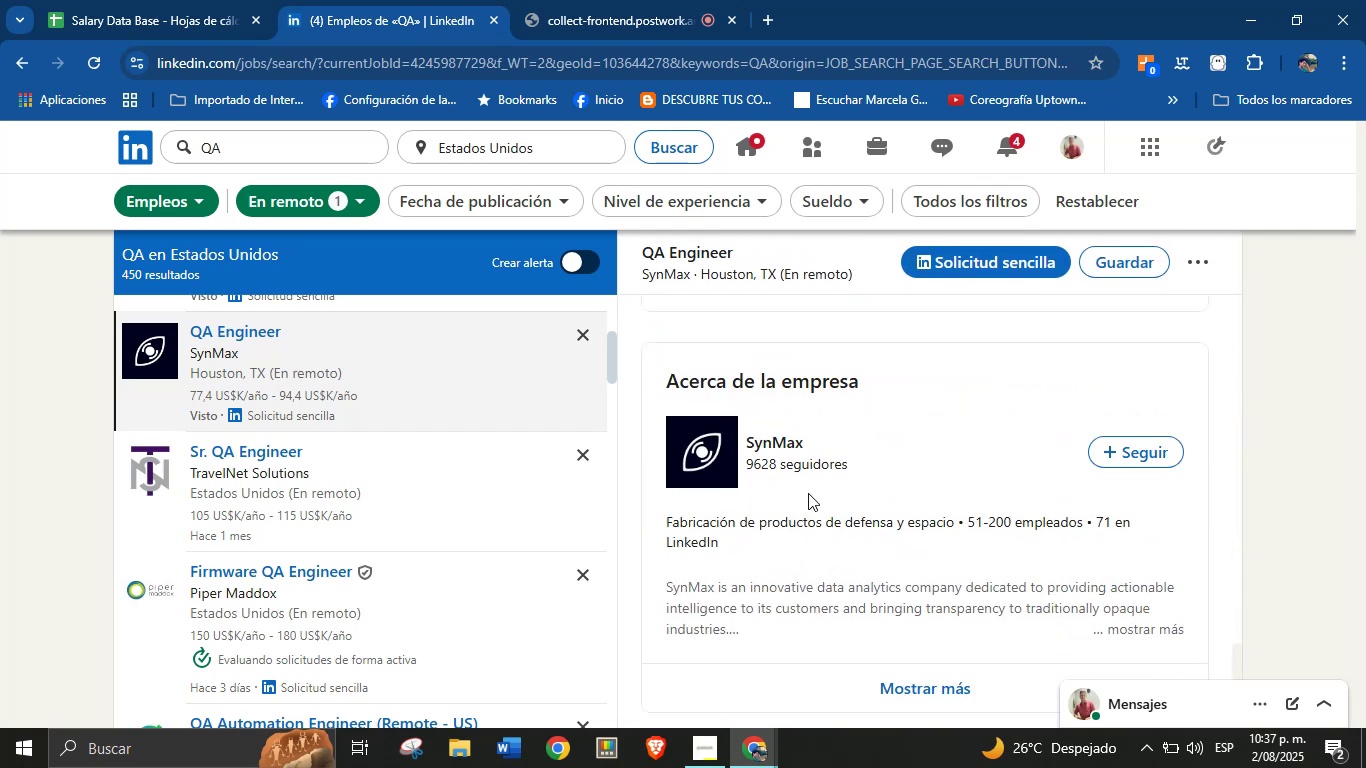 
scroll: coordinate [865, 423], scroll_direction: up, amount: 3.0
 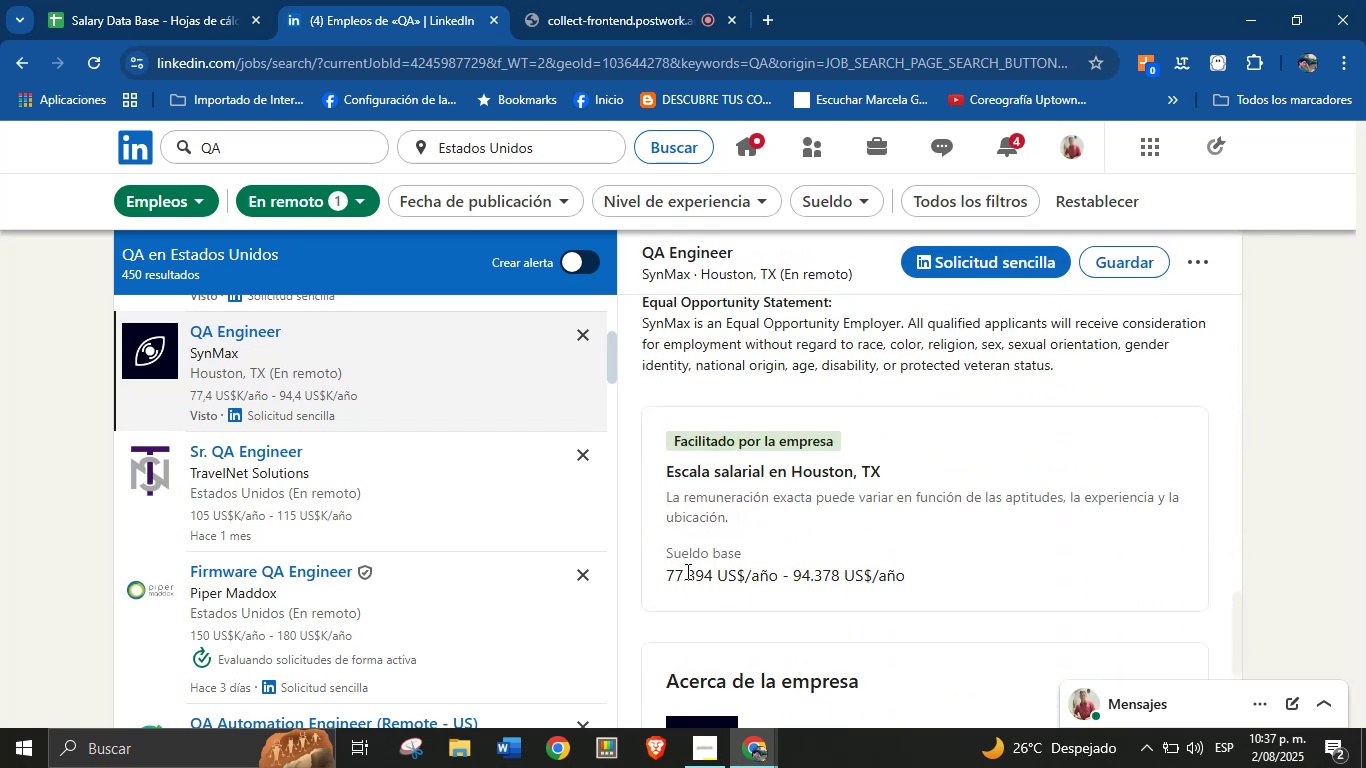 
scroll: coordinate [732, 597], scroll_direction: down, amount: 2.0
 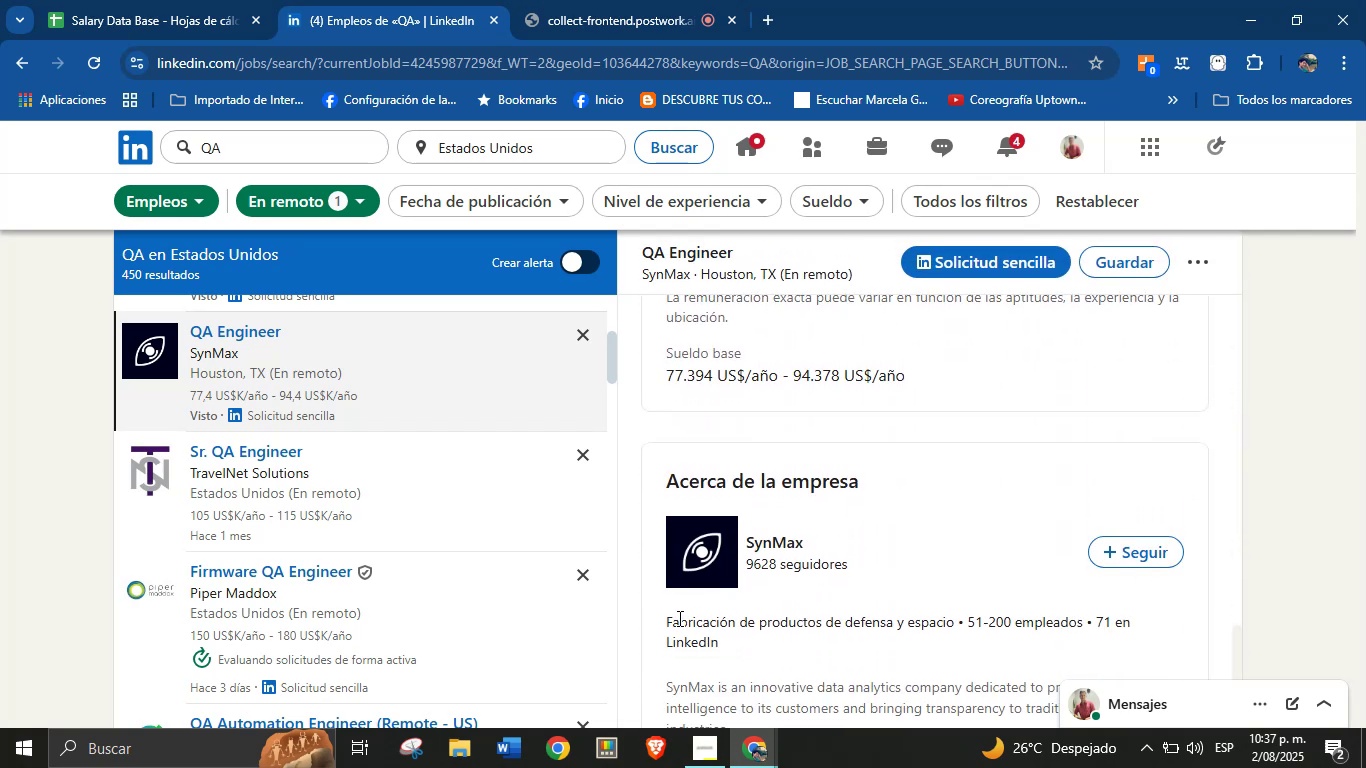 
left_click_drag(start_coordinate=[666, 620], to_coordinate=[957, 622])
 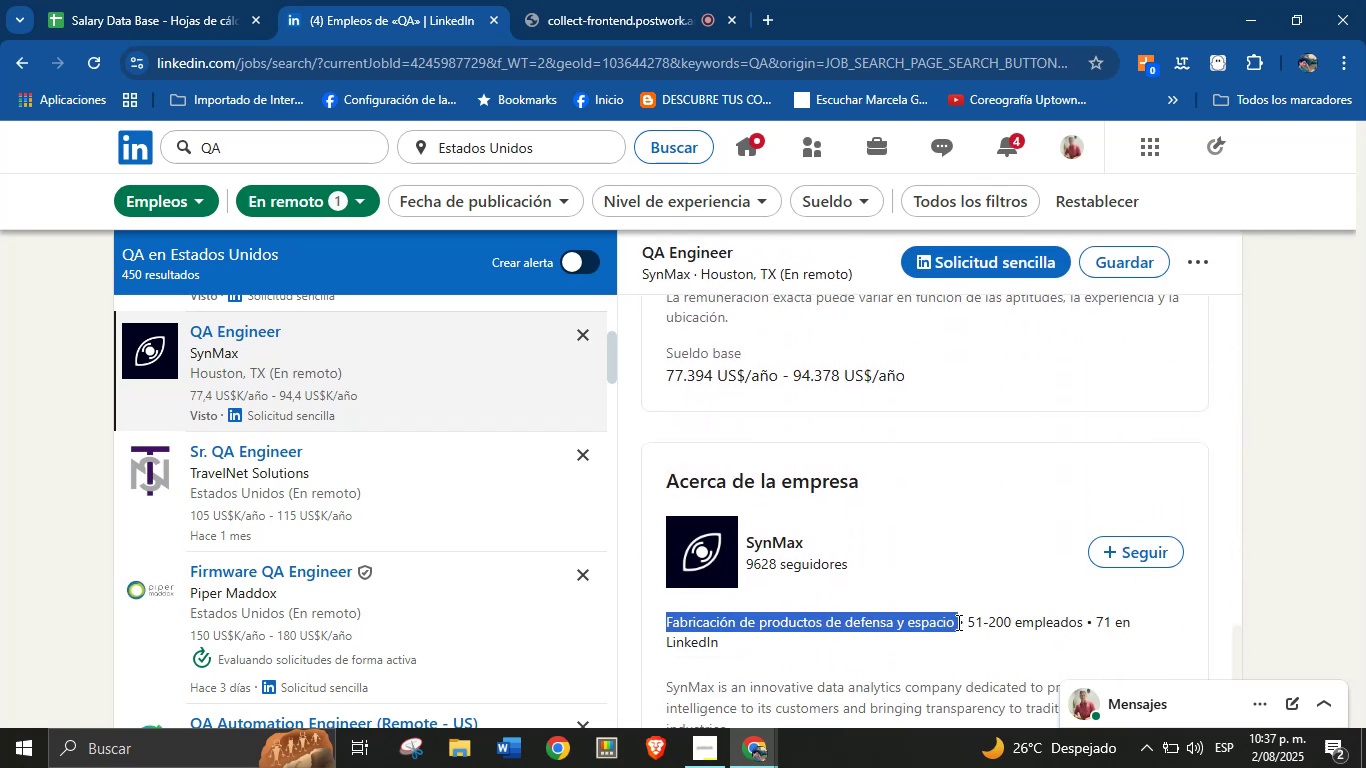 
hold_key(key=ControlLeft, duration=0.89)
 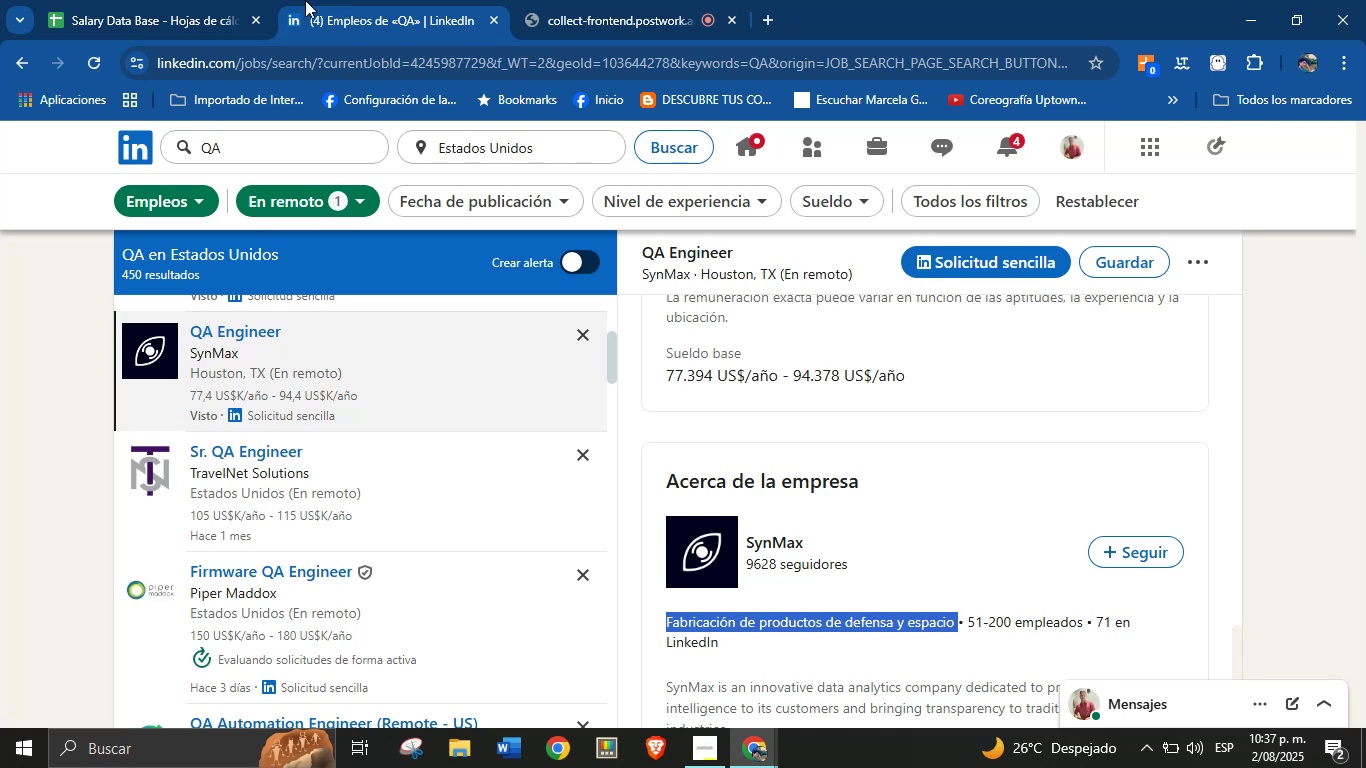 
hold_key(key=C, duration=0.33)
 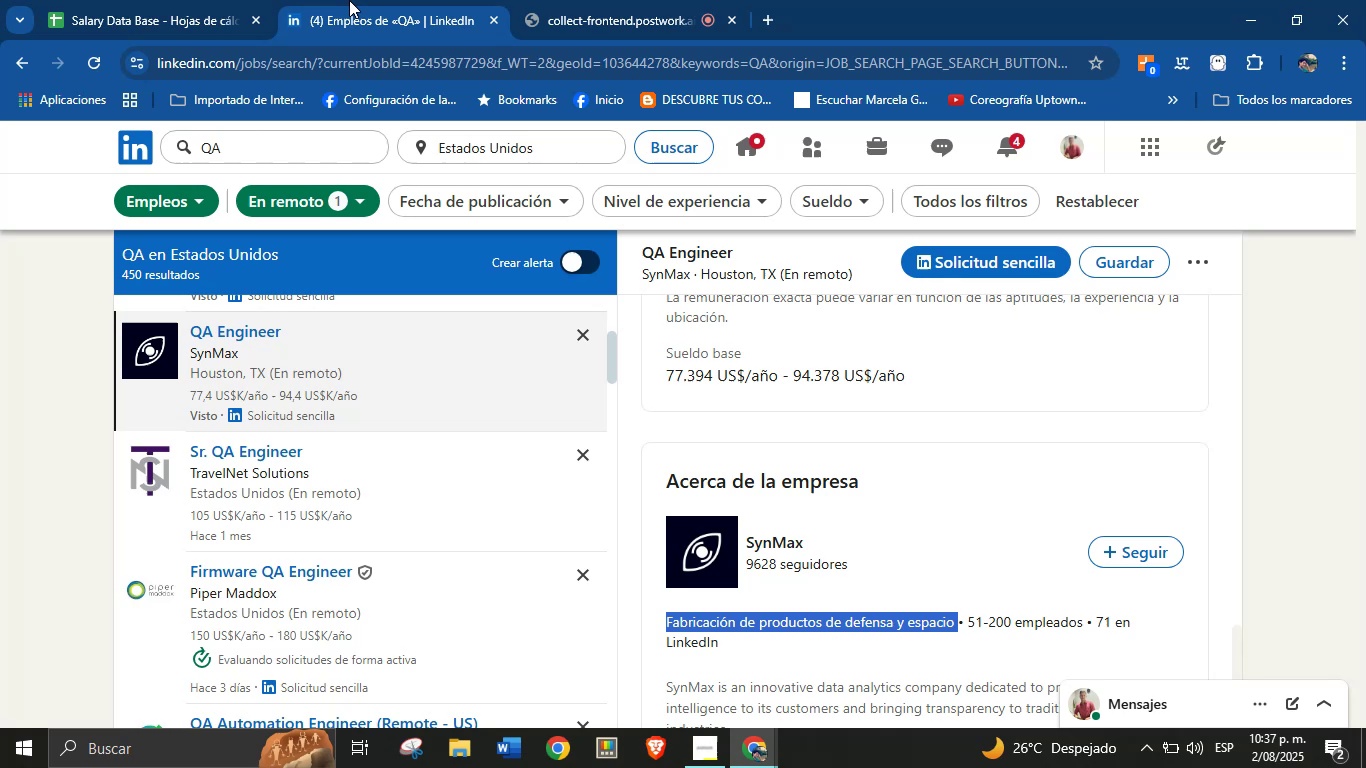 
left_click([219, 0])
 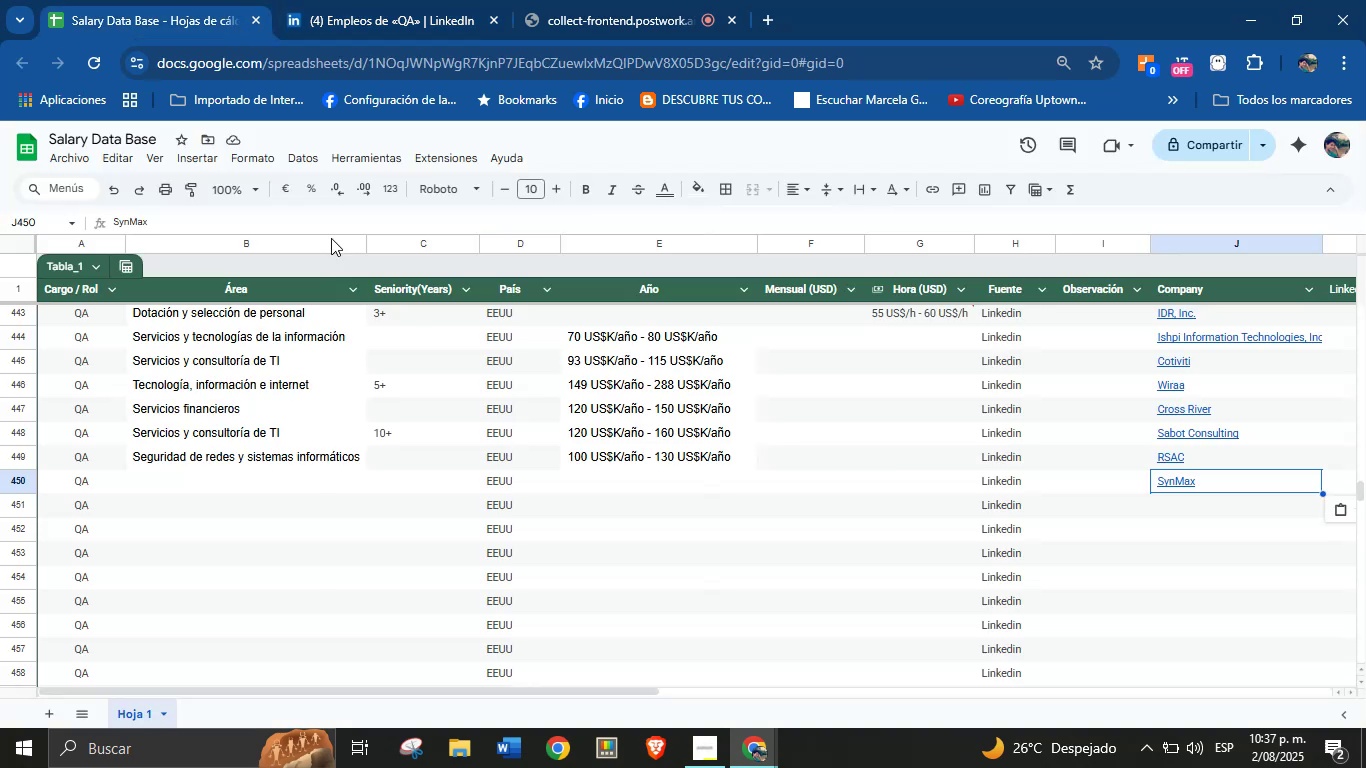 
left_click_drag(start_coordinate=[220, 471], to_coordinate=[215, 476])
 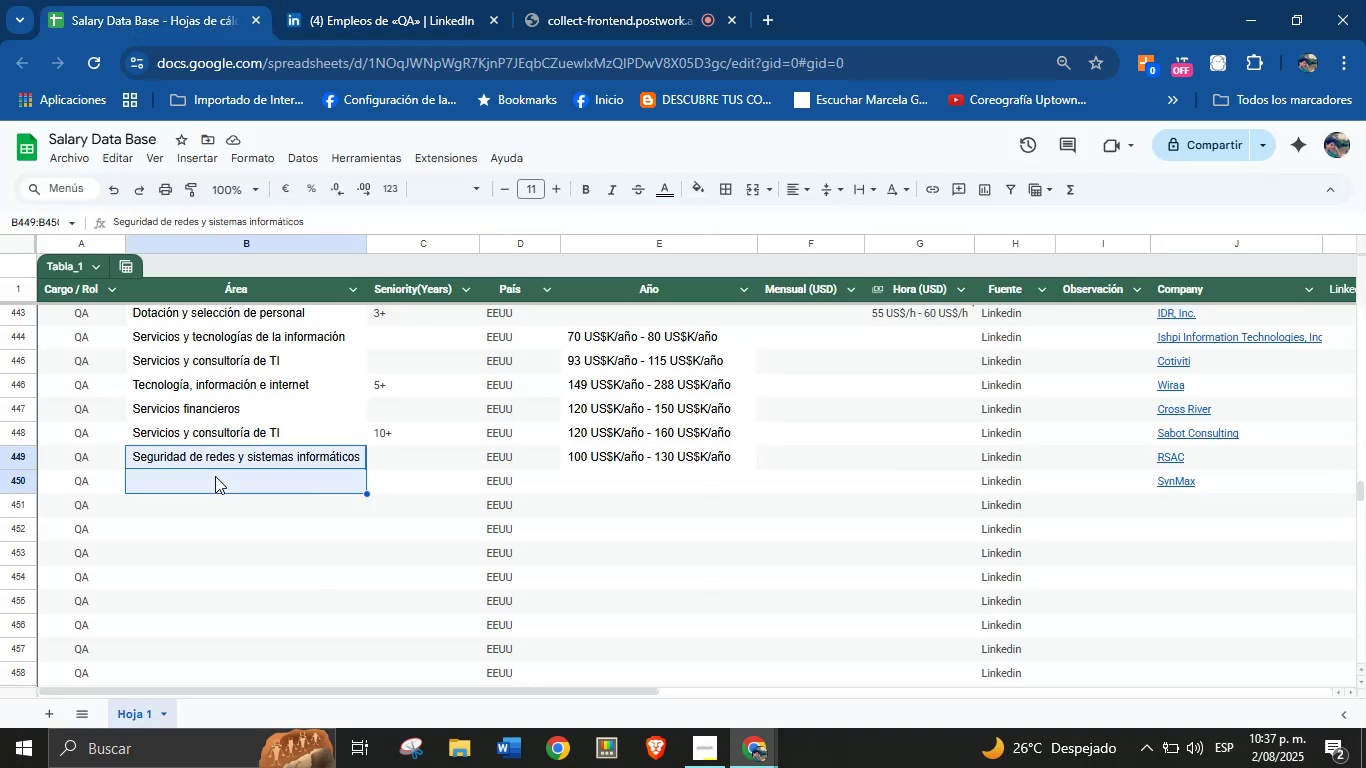 
left_click([216, 481])
 